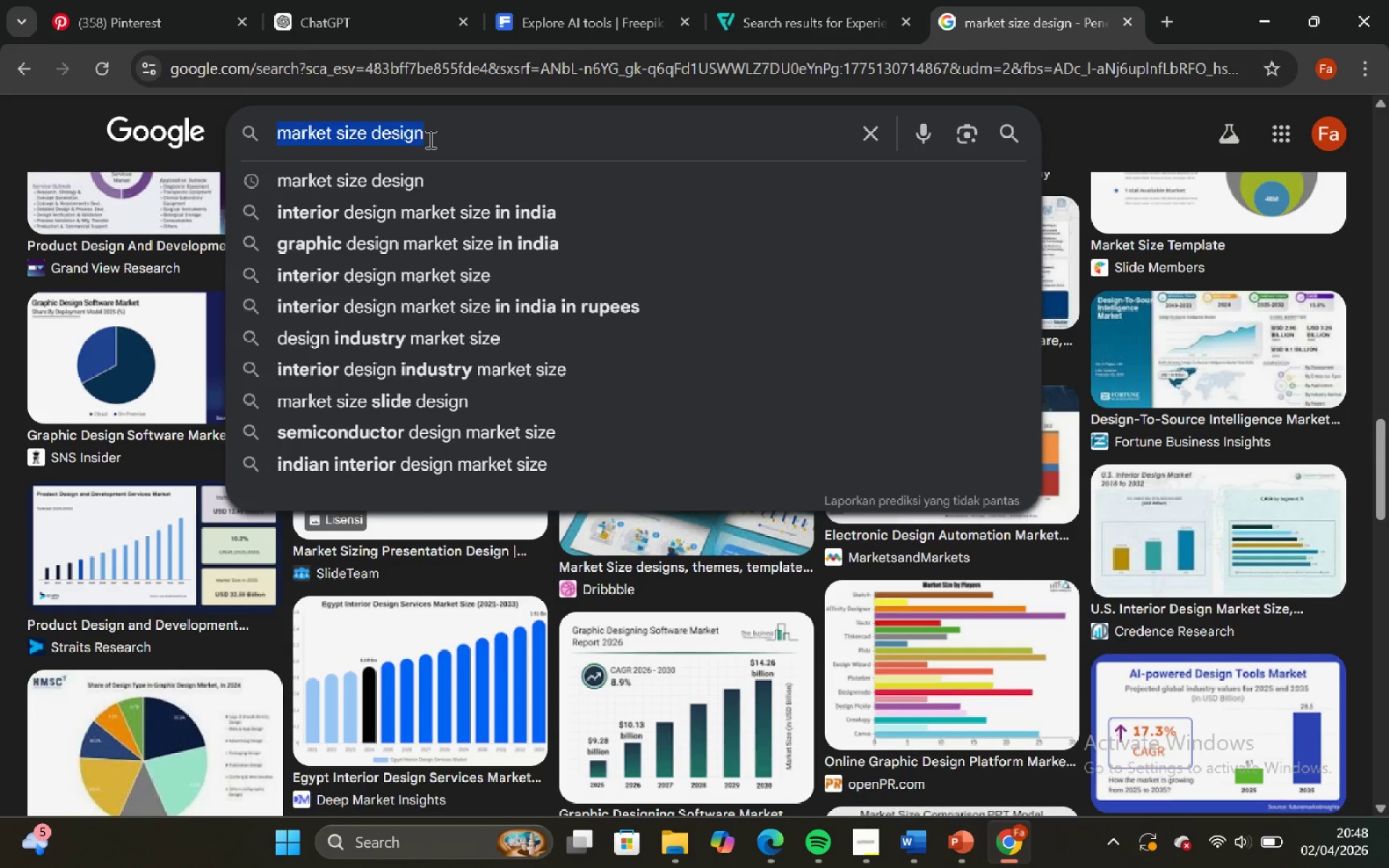 
key(Control+V)
 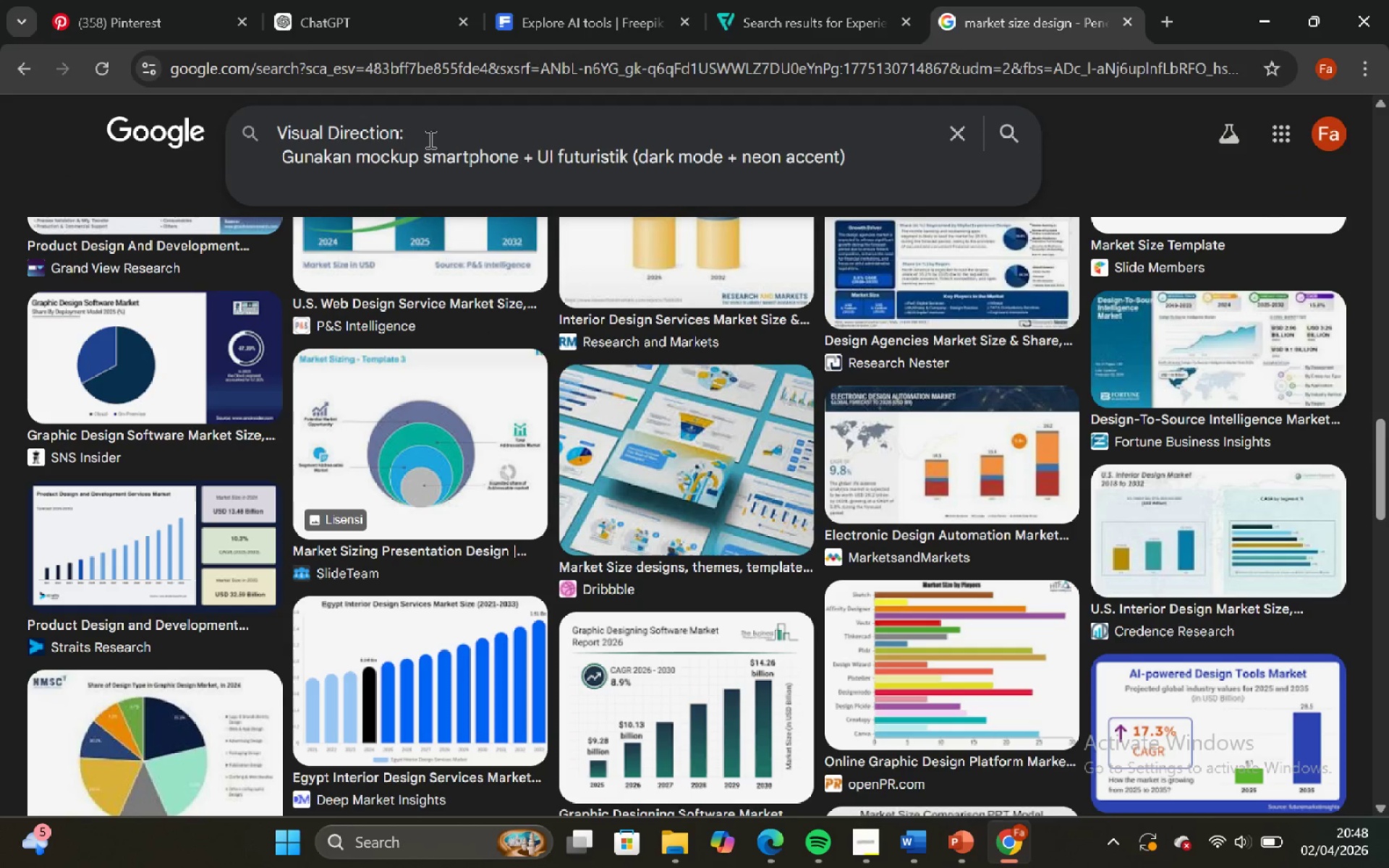 
key(Enter)
 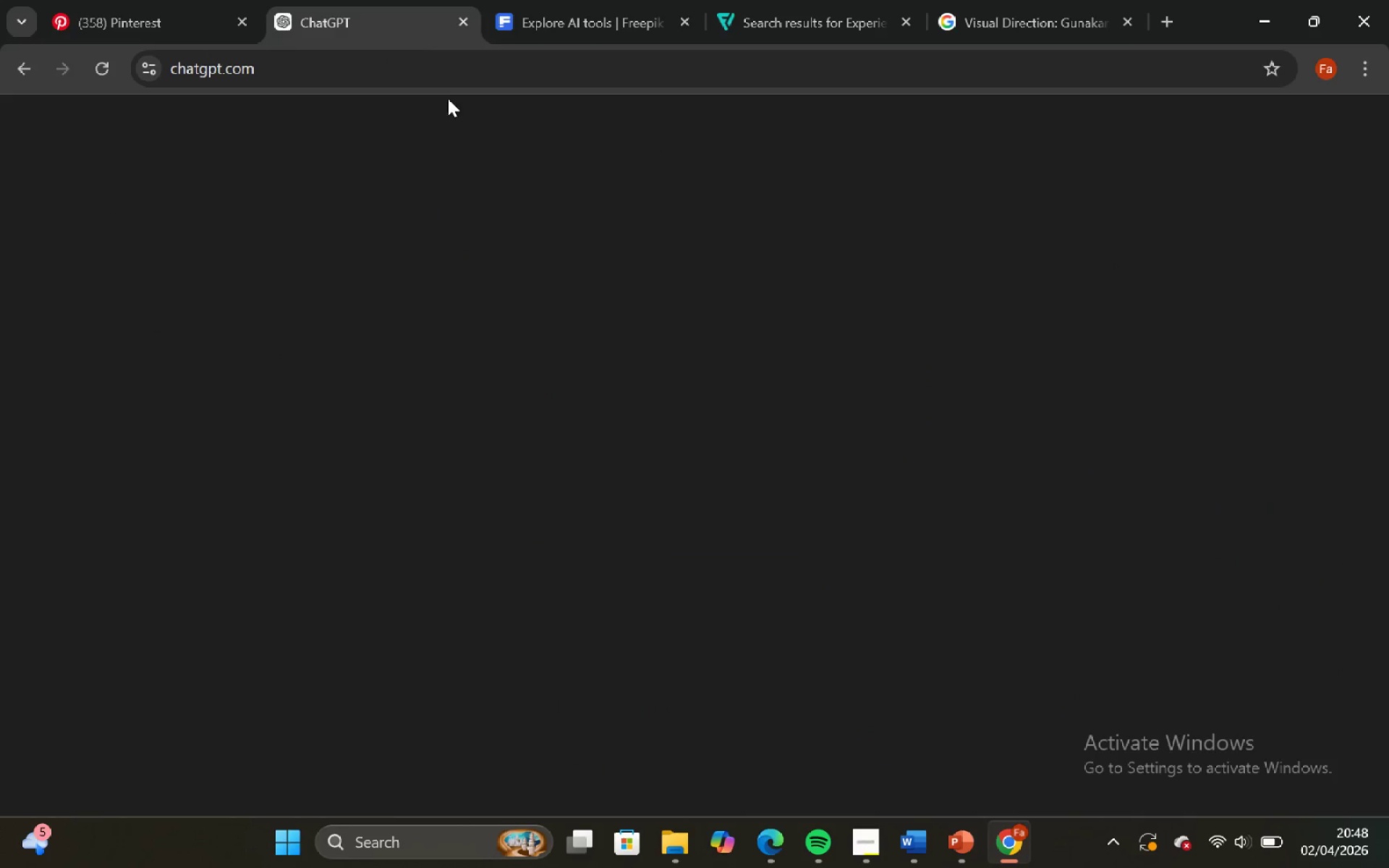 
left_click([622, 425])
 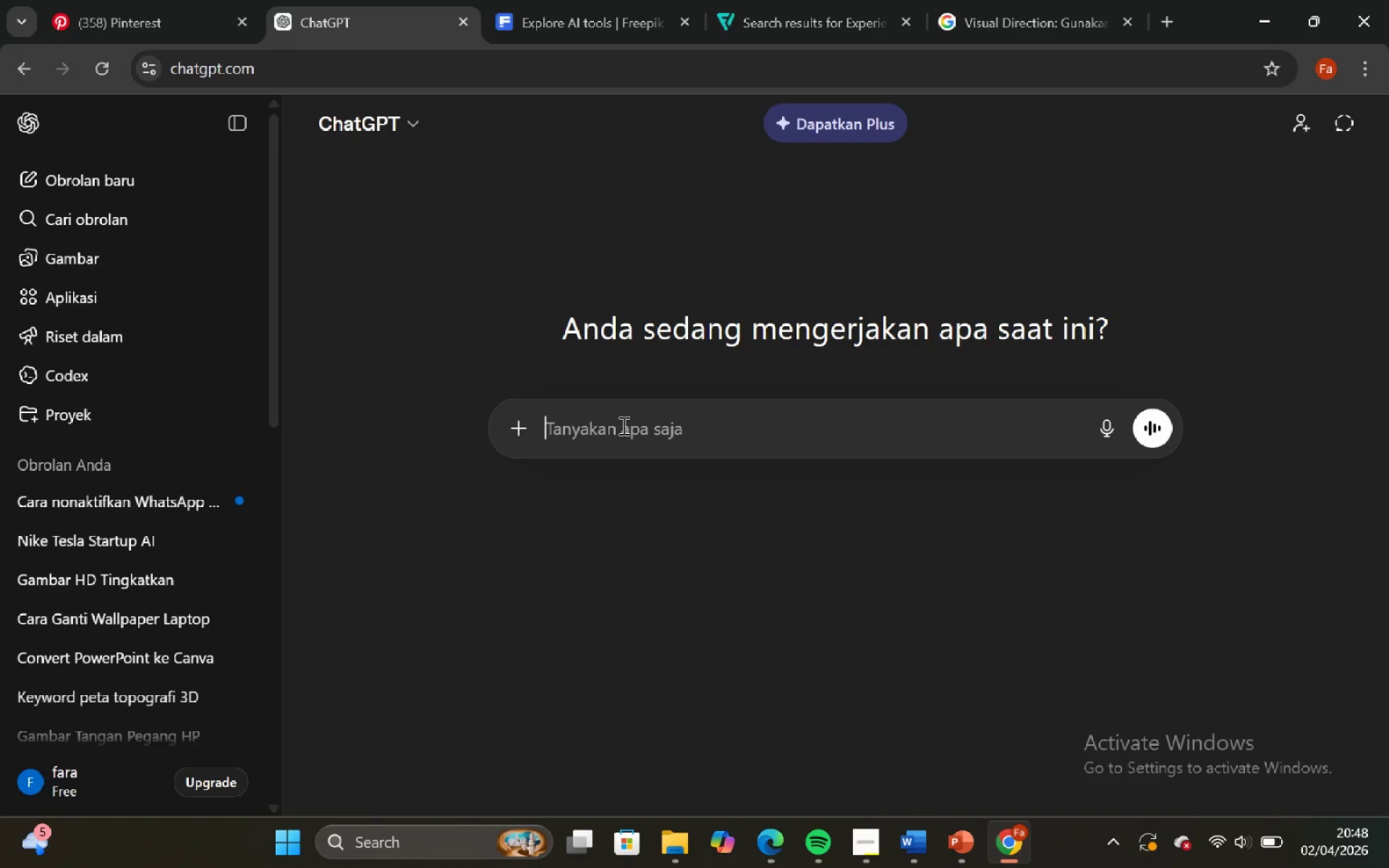 
key(Control+V)
 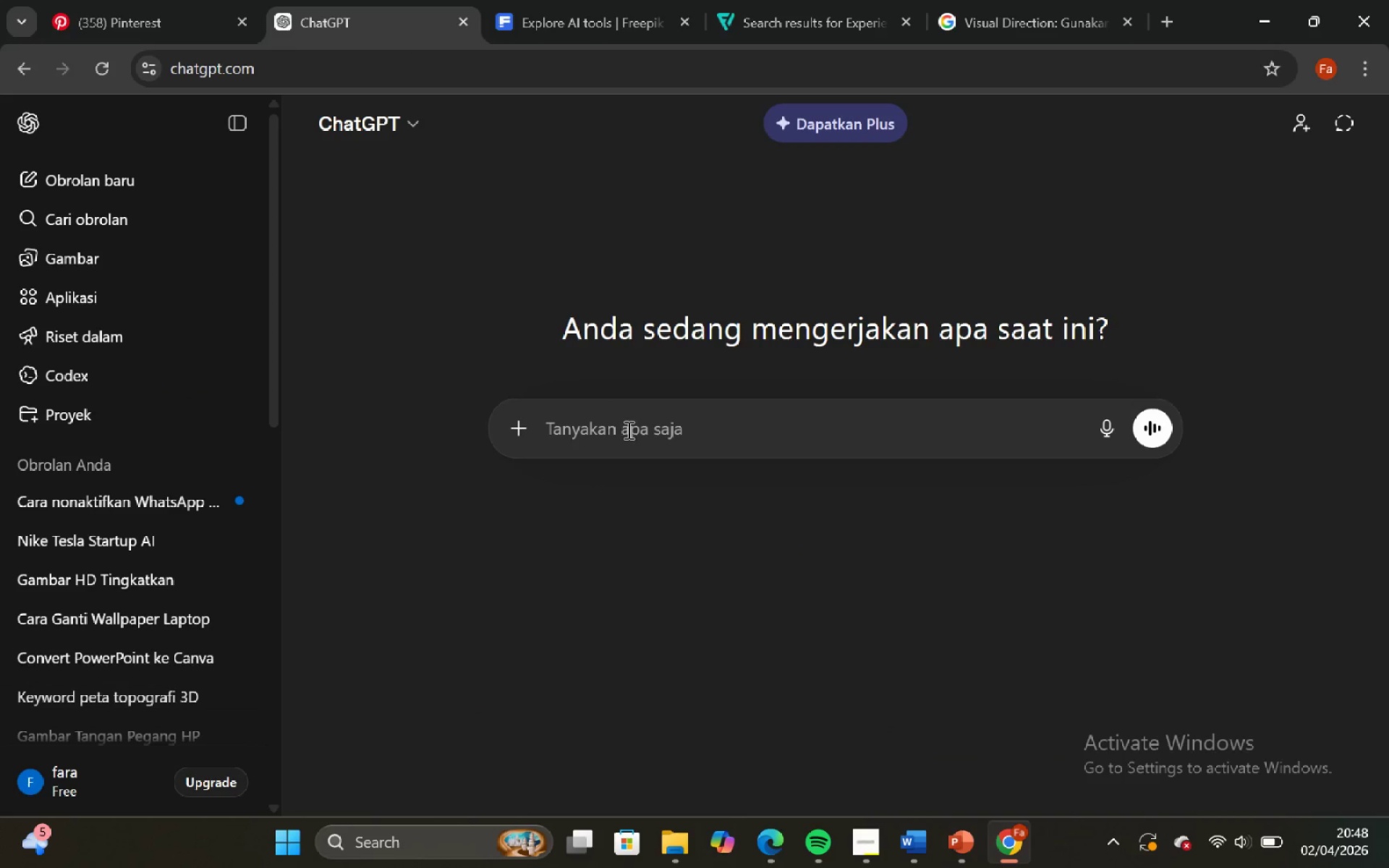 
left_click([629, 433])
 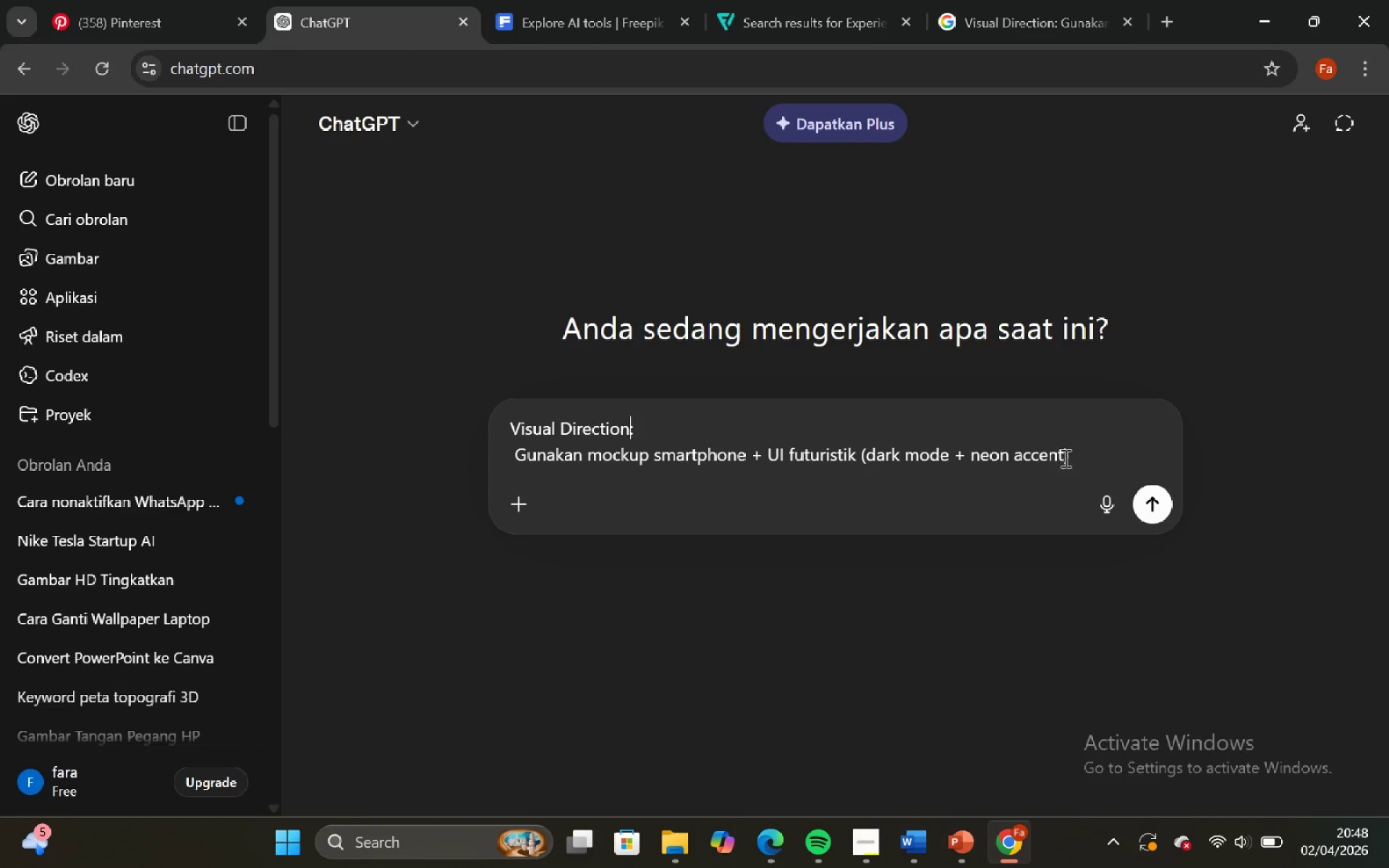 
left_click([1079, 457])
 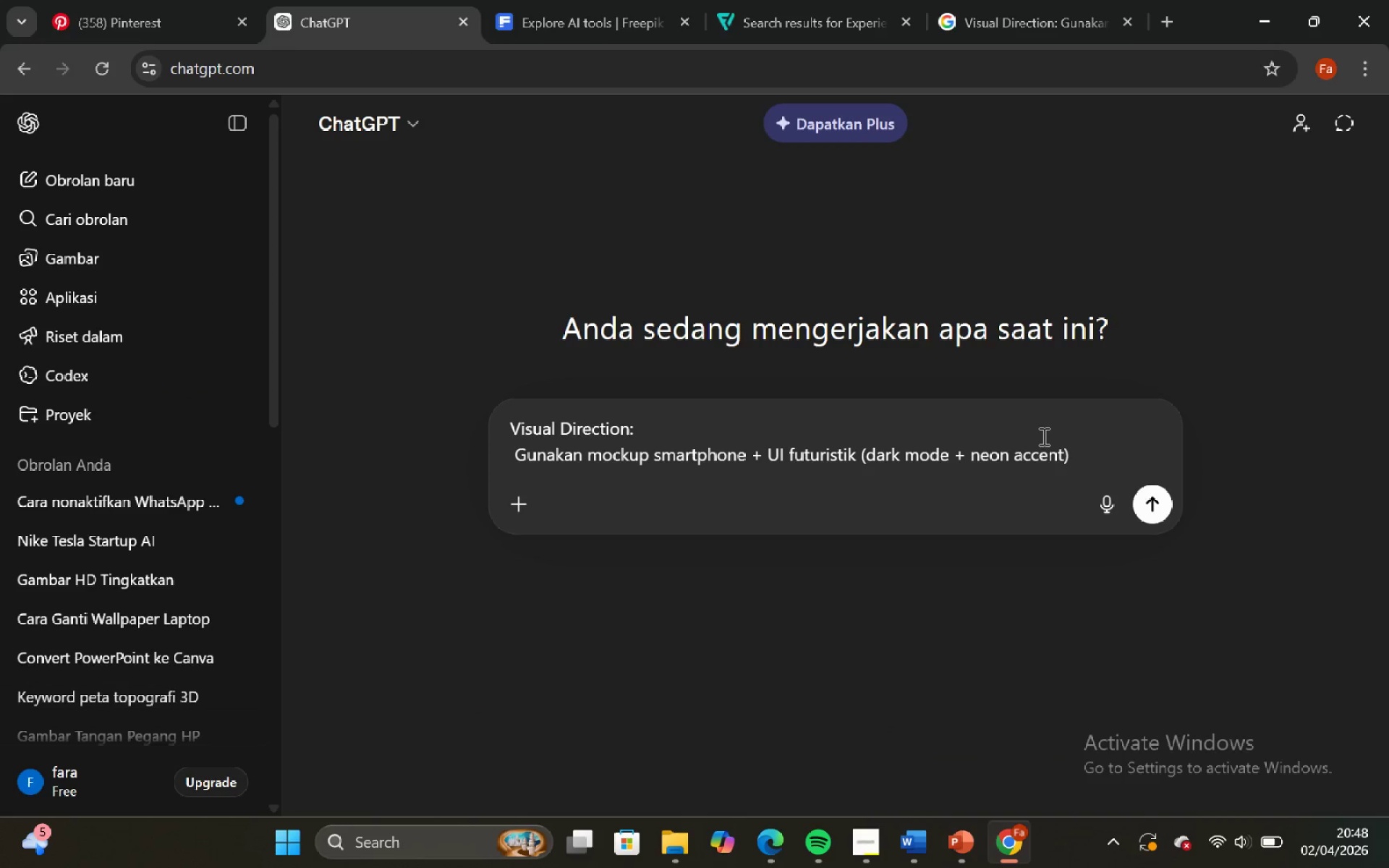 
key(Shift+Enter)
 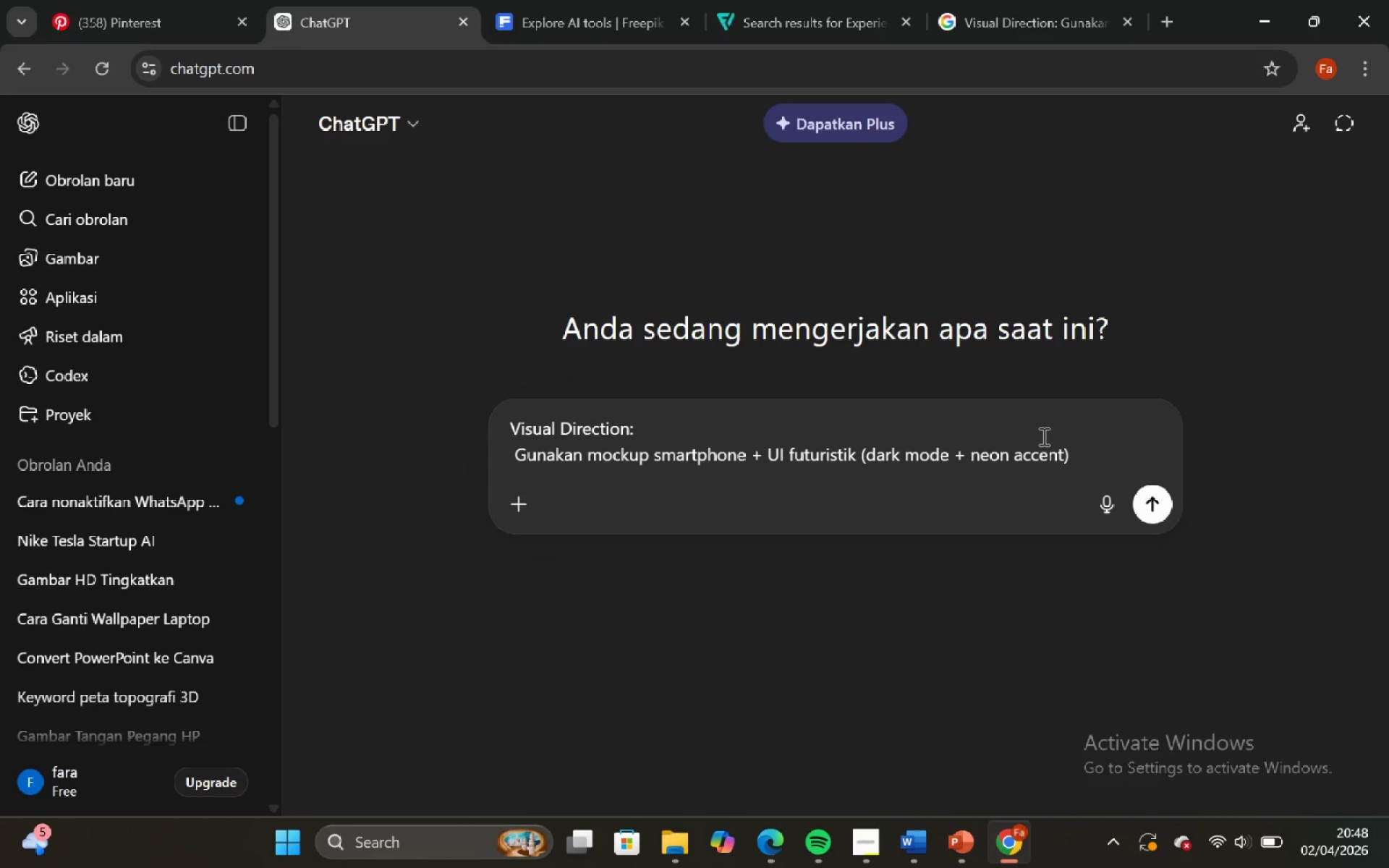 
key(Shift+Enter)
 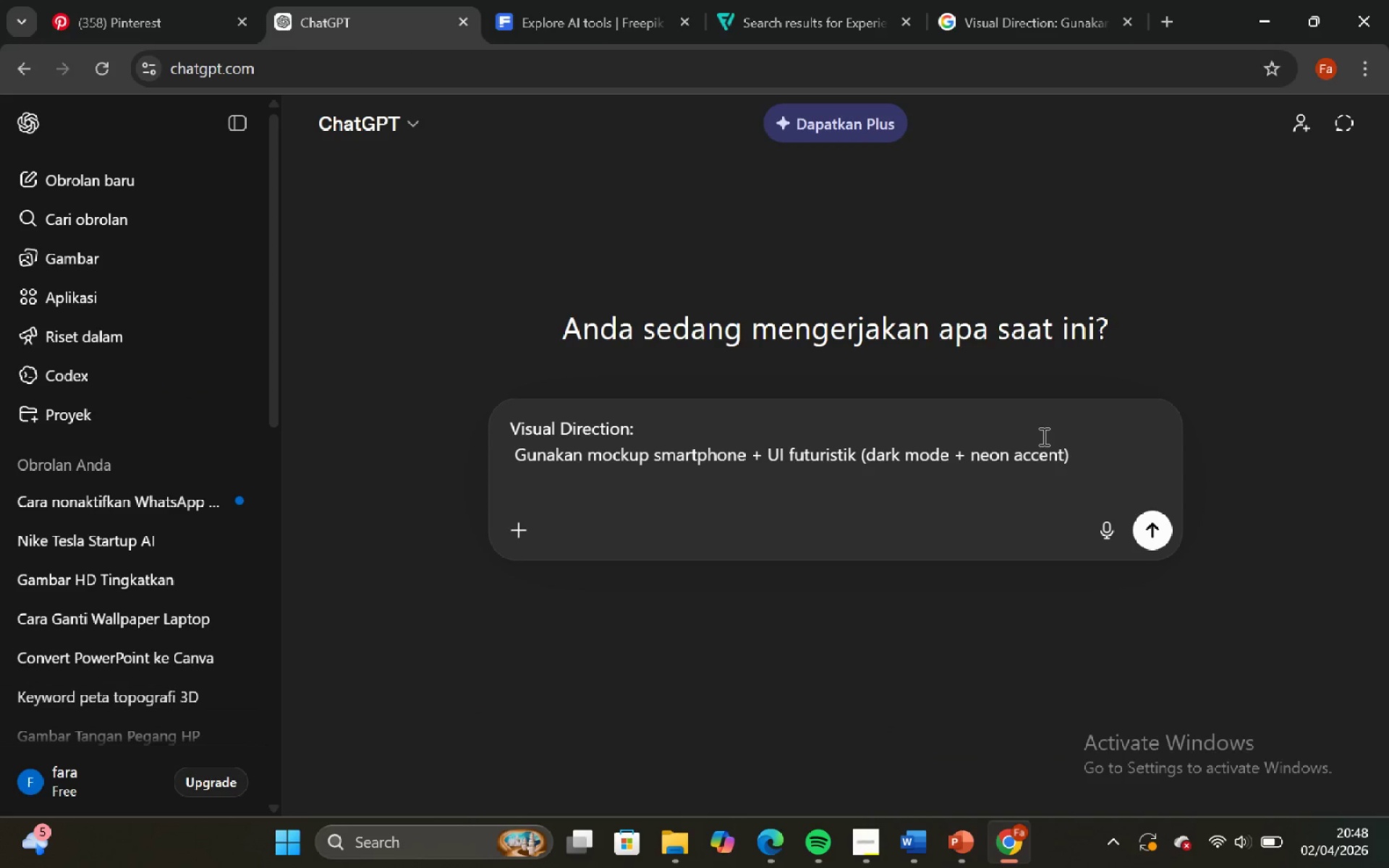 
key(Shift+Enter)
 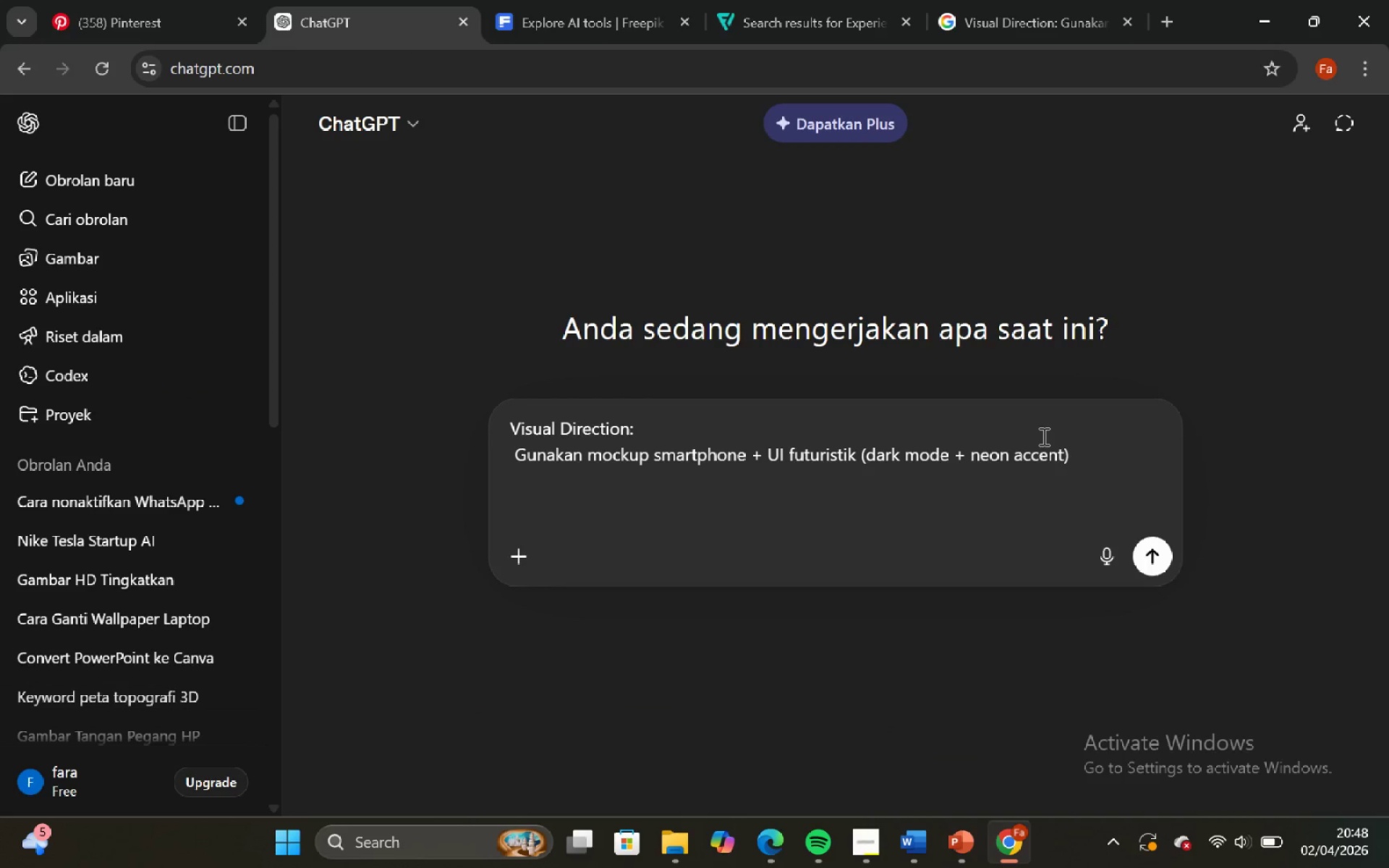 
key(Shift+Enter)
 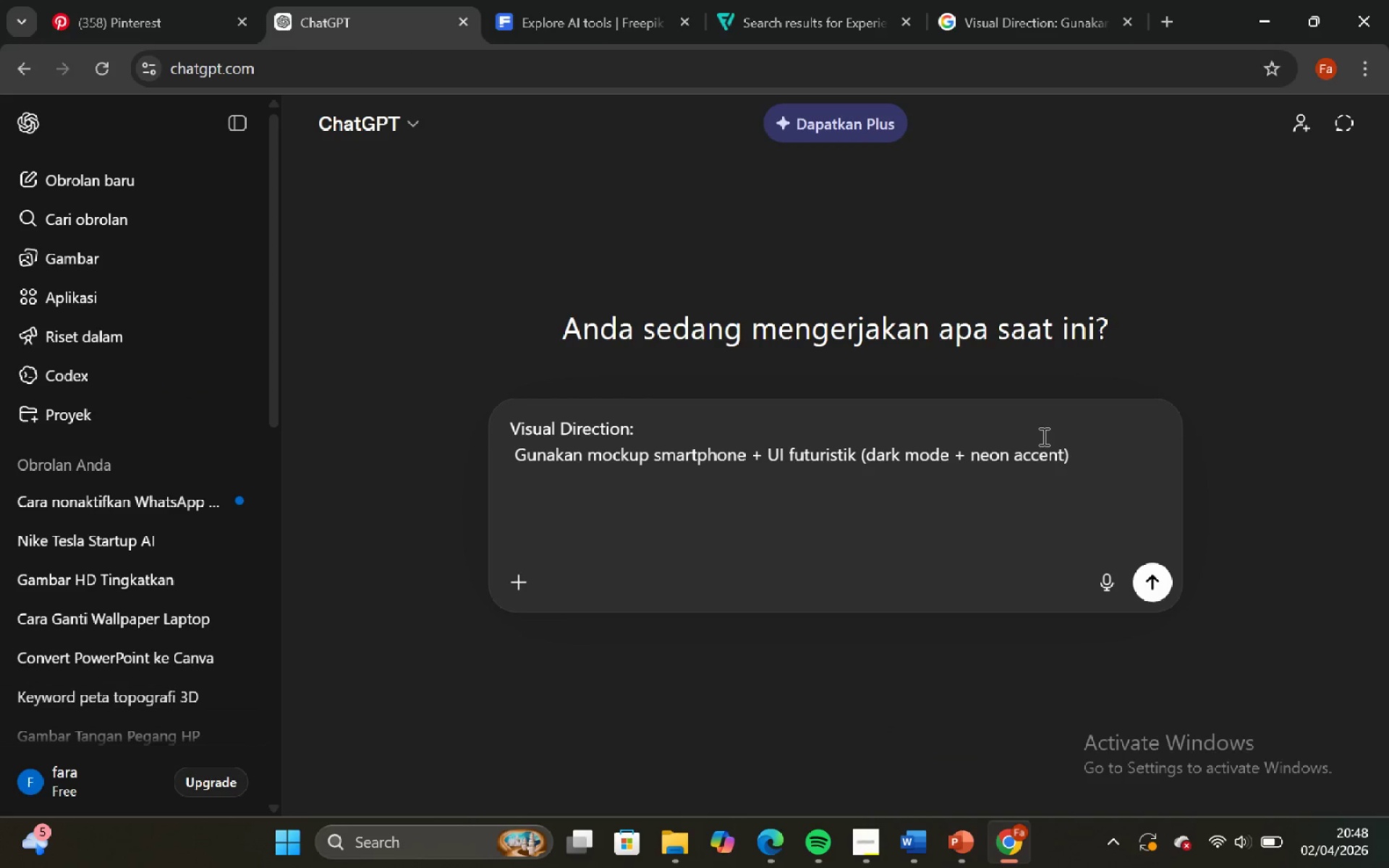 
key(Shift+Enter)
 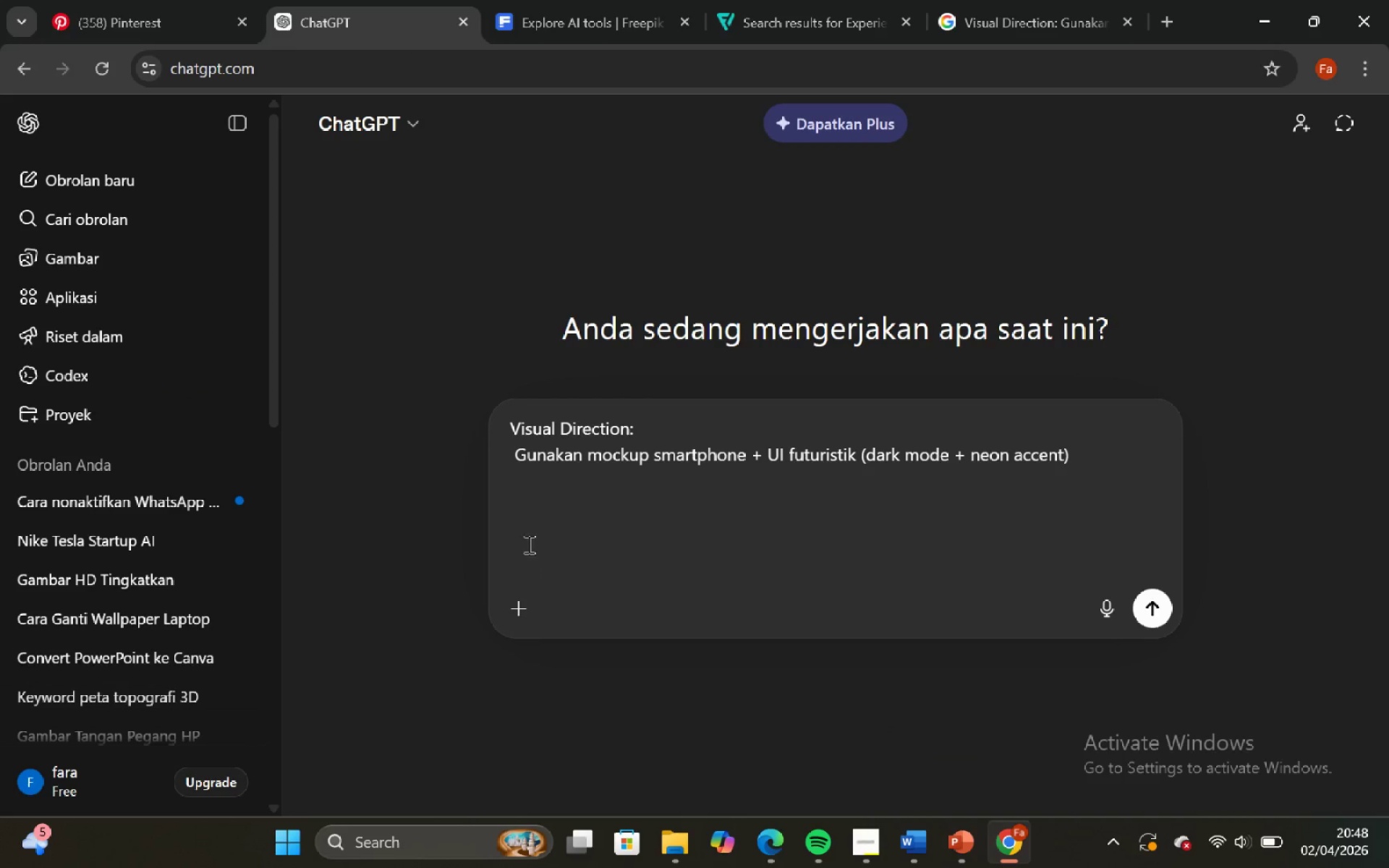 
left_click([526, 550])
 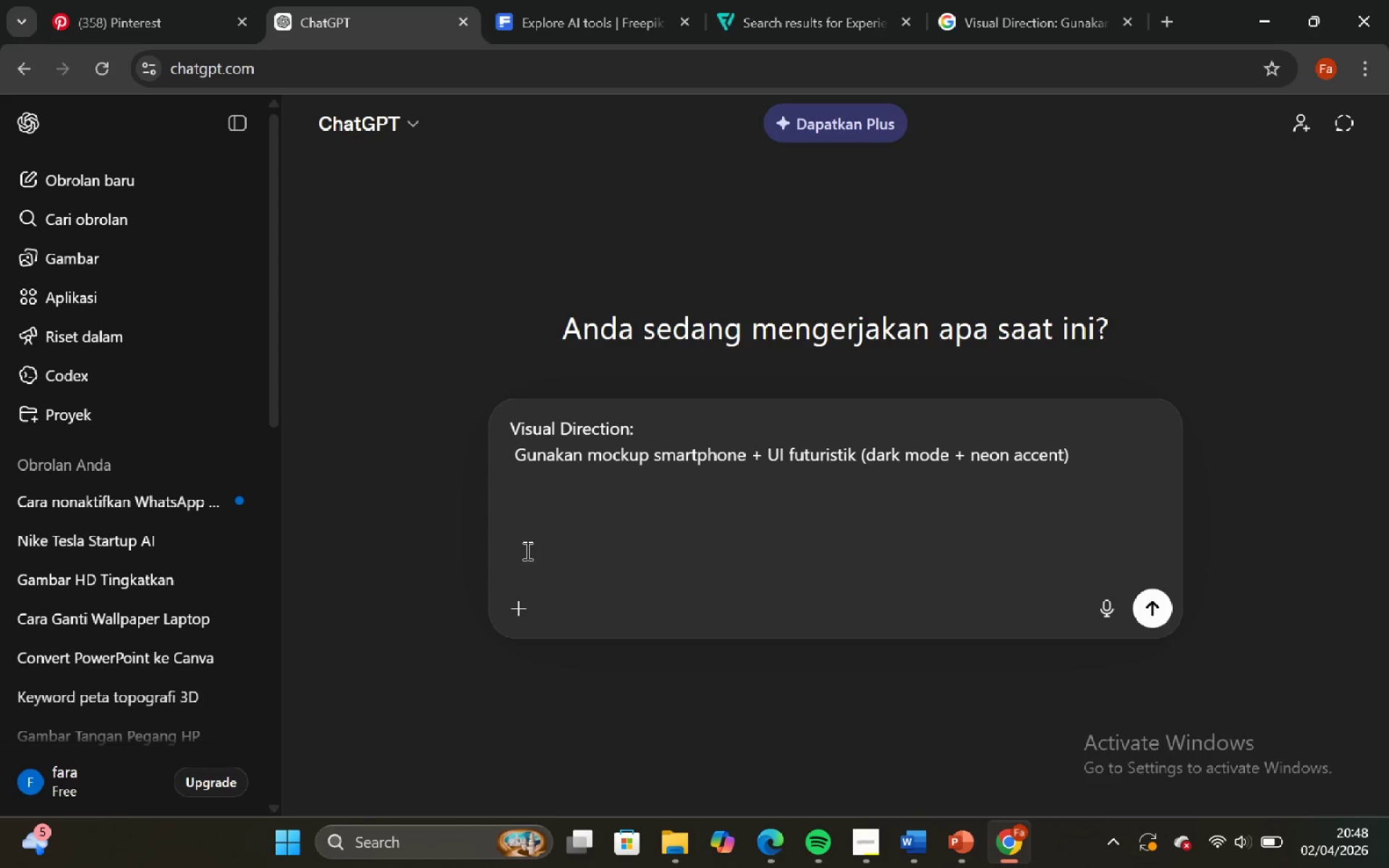 
type("maksudnya apa tolong jelaskn)
key(Backspace)
type(an")
 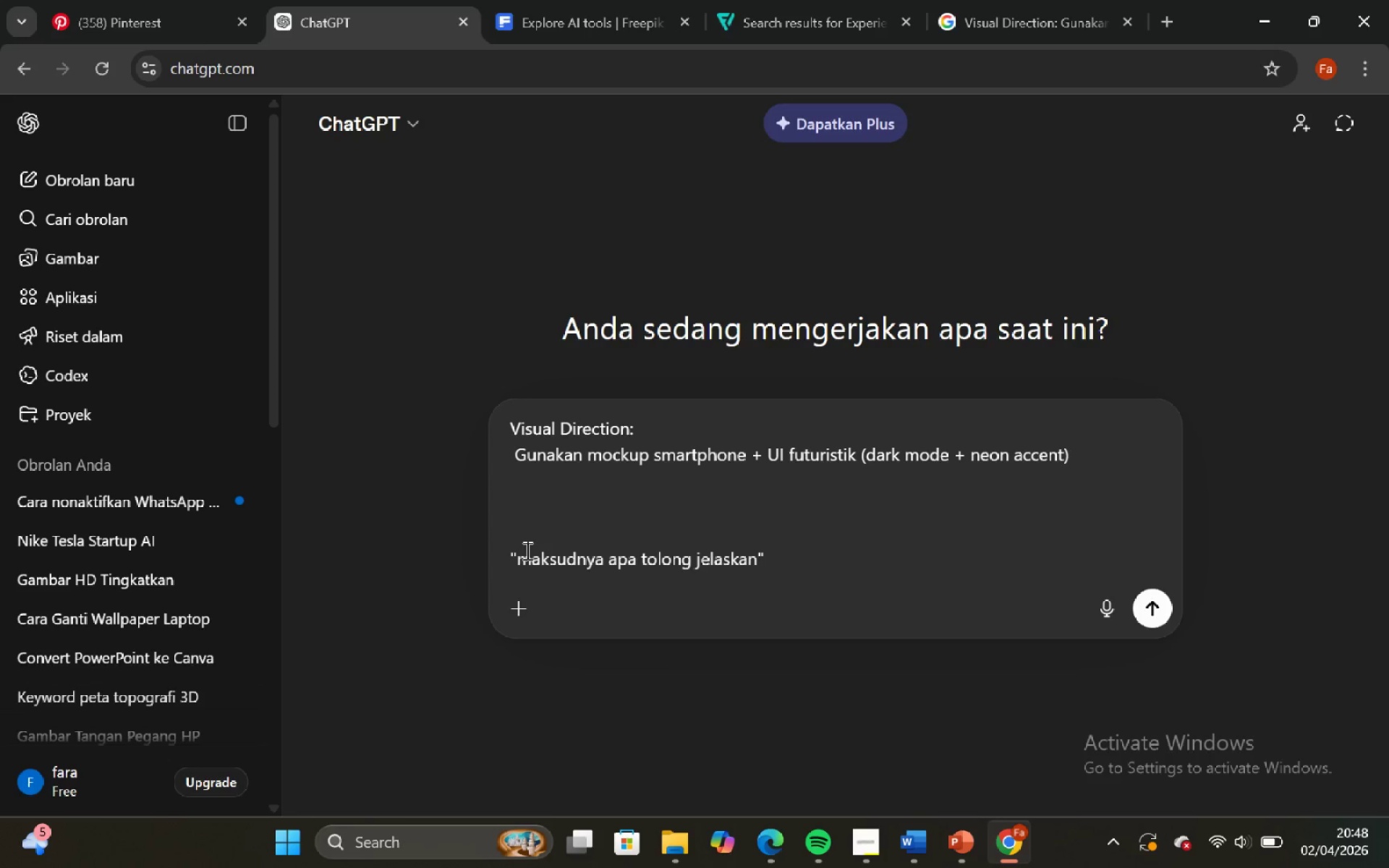 
 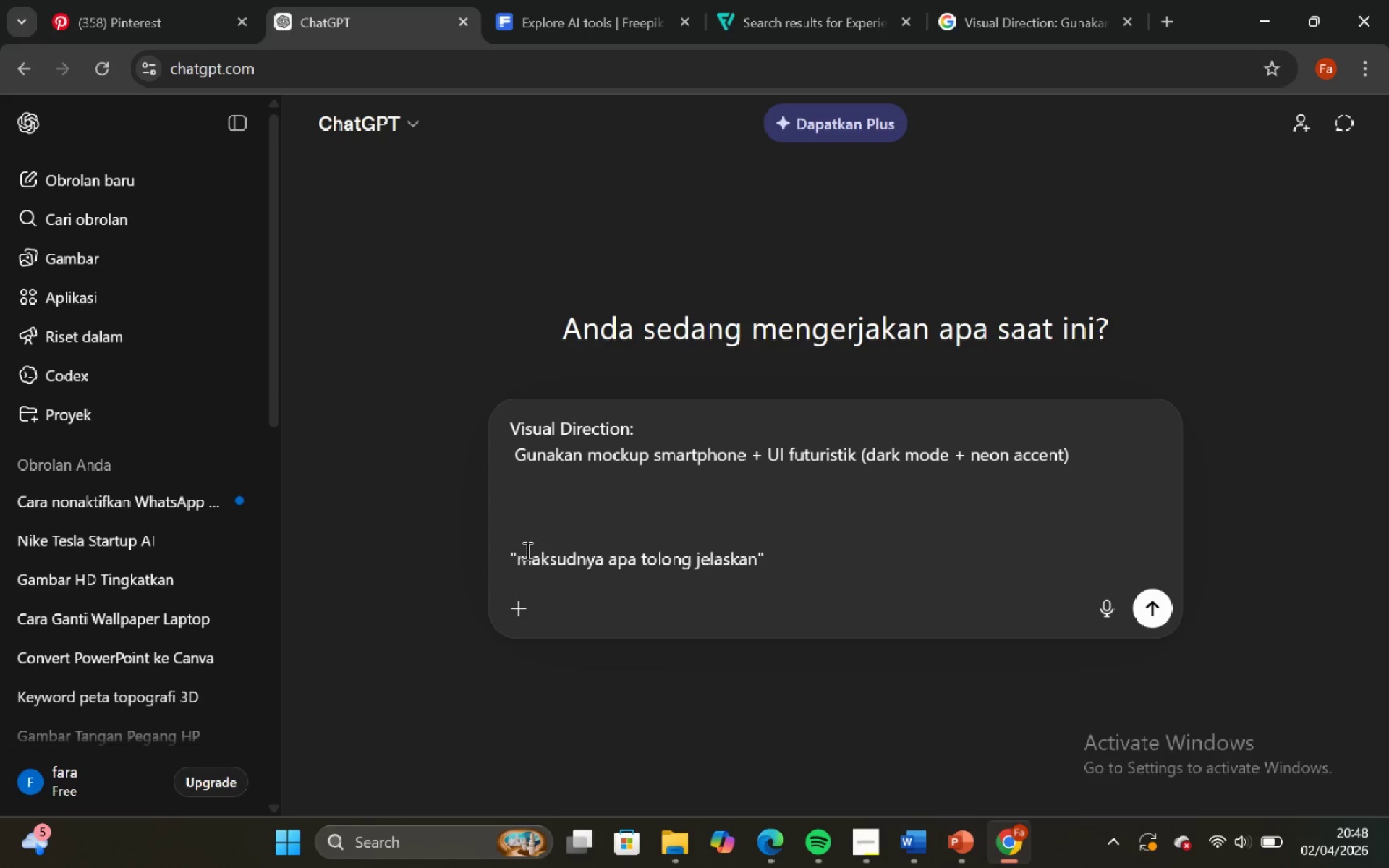 
key(Enter)
 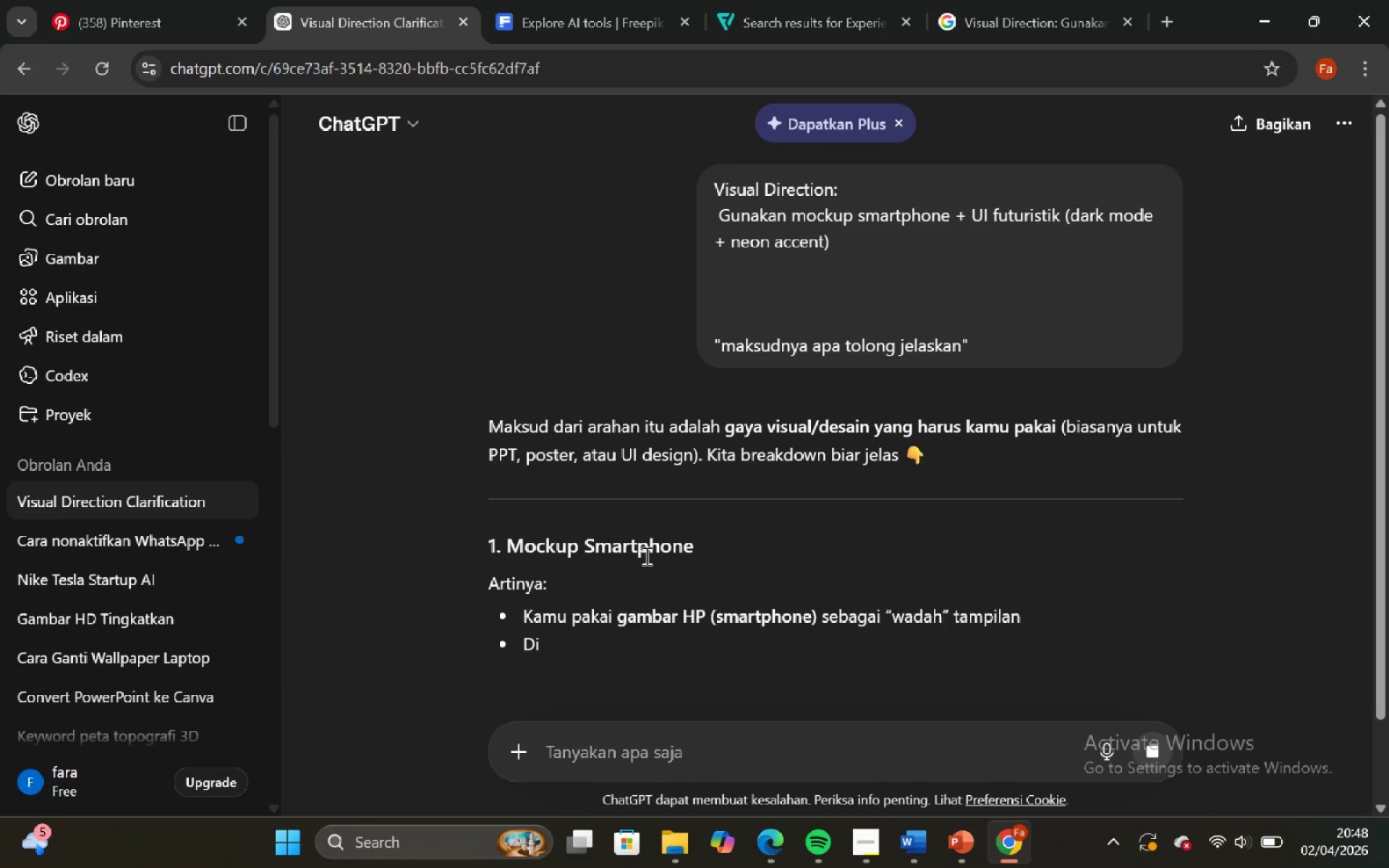 
wait(6.83)
 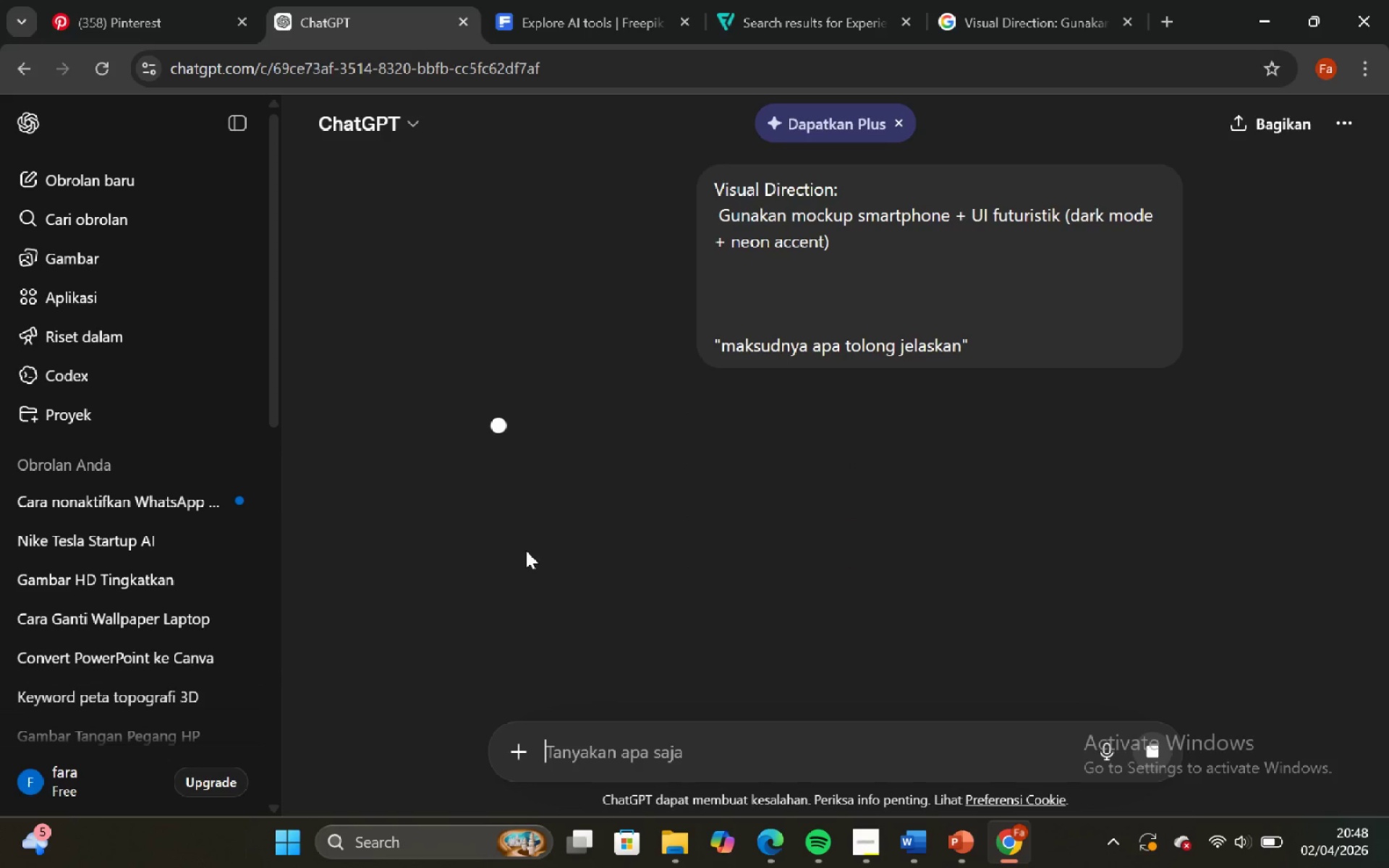 
scroll: coordinate [663, 489], scroll_direction: down, amount: 4.0
 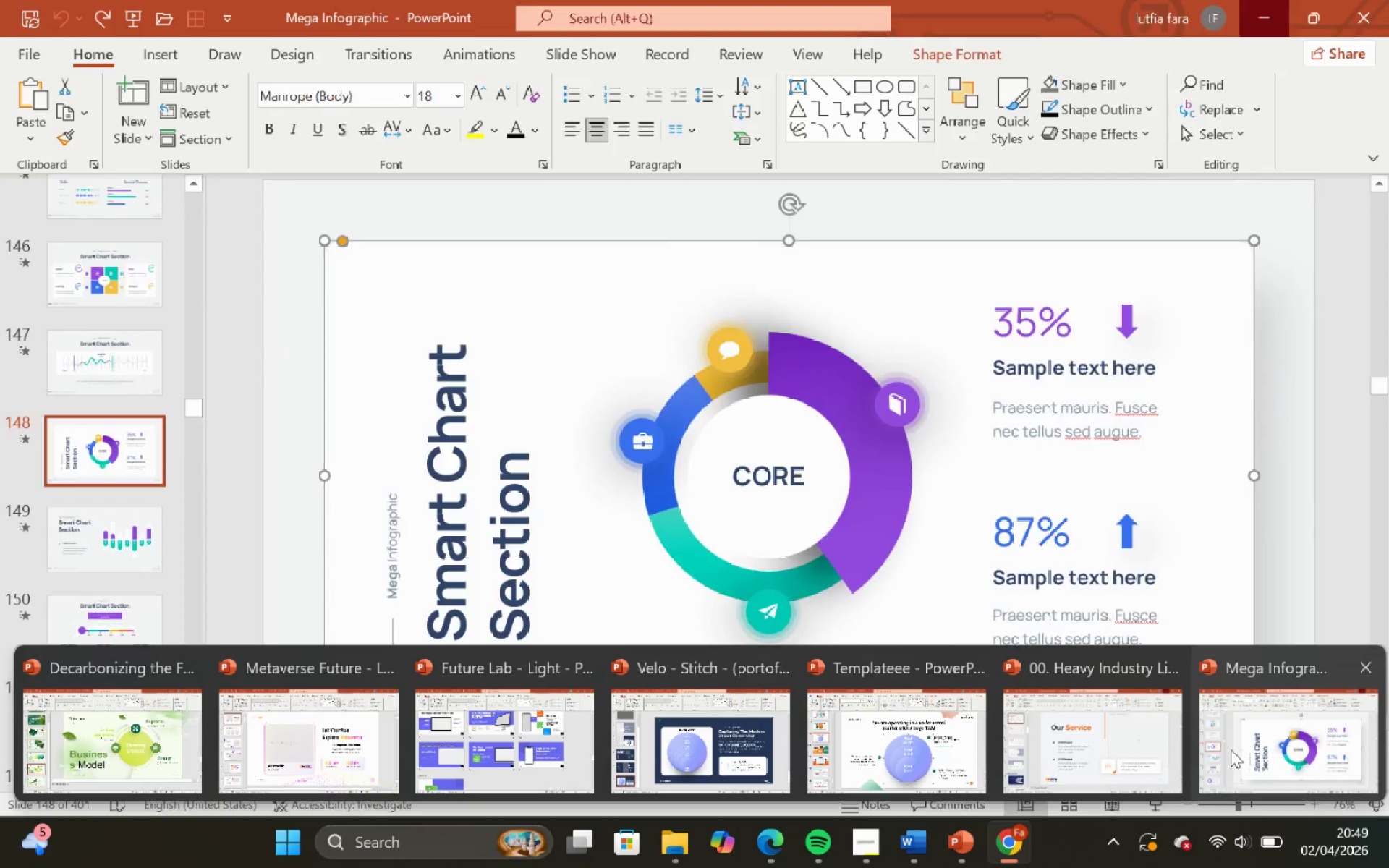 
left_click([707, 739])
 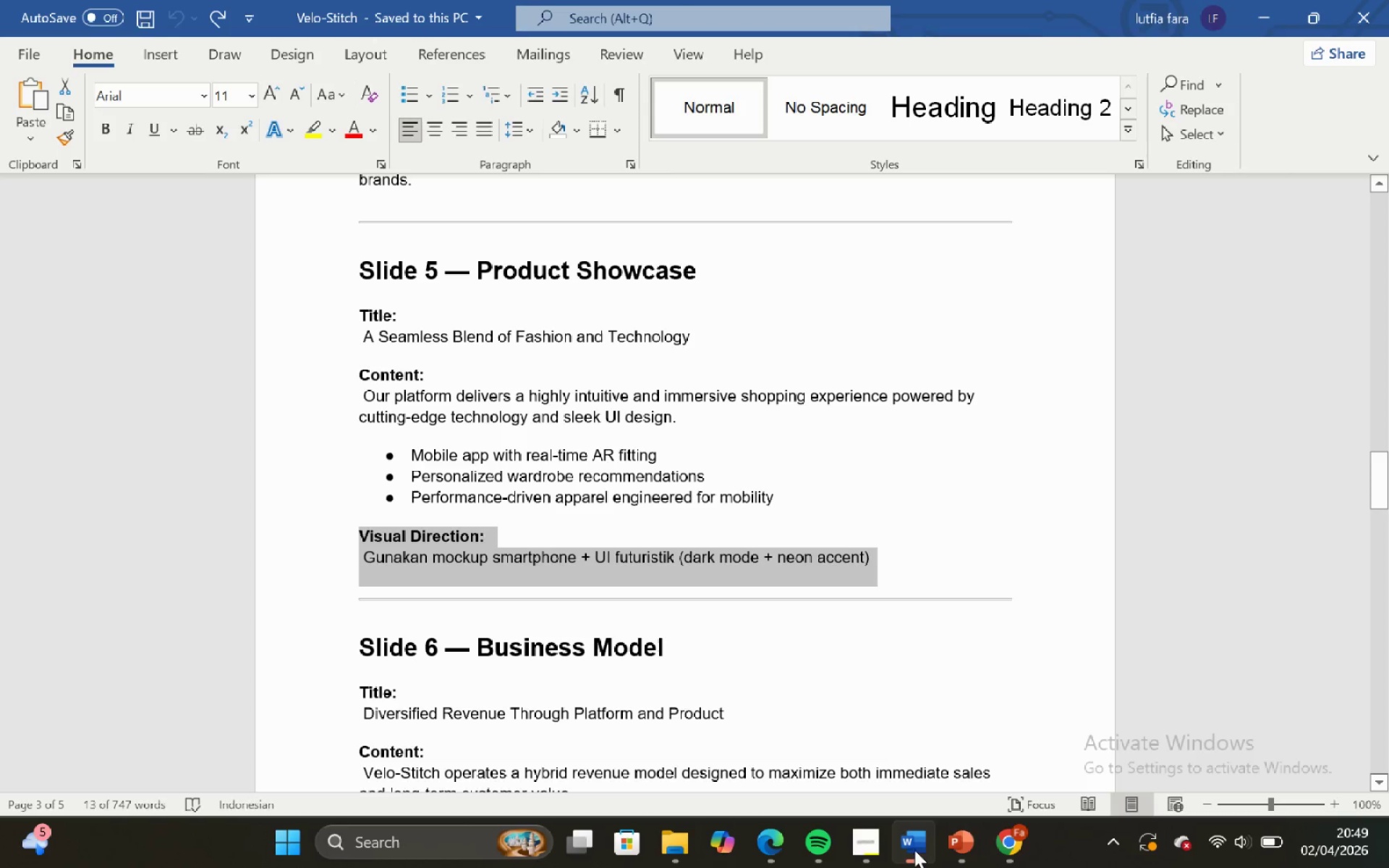 
left_click([867, 540])
 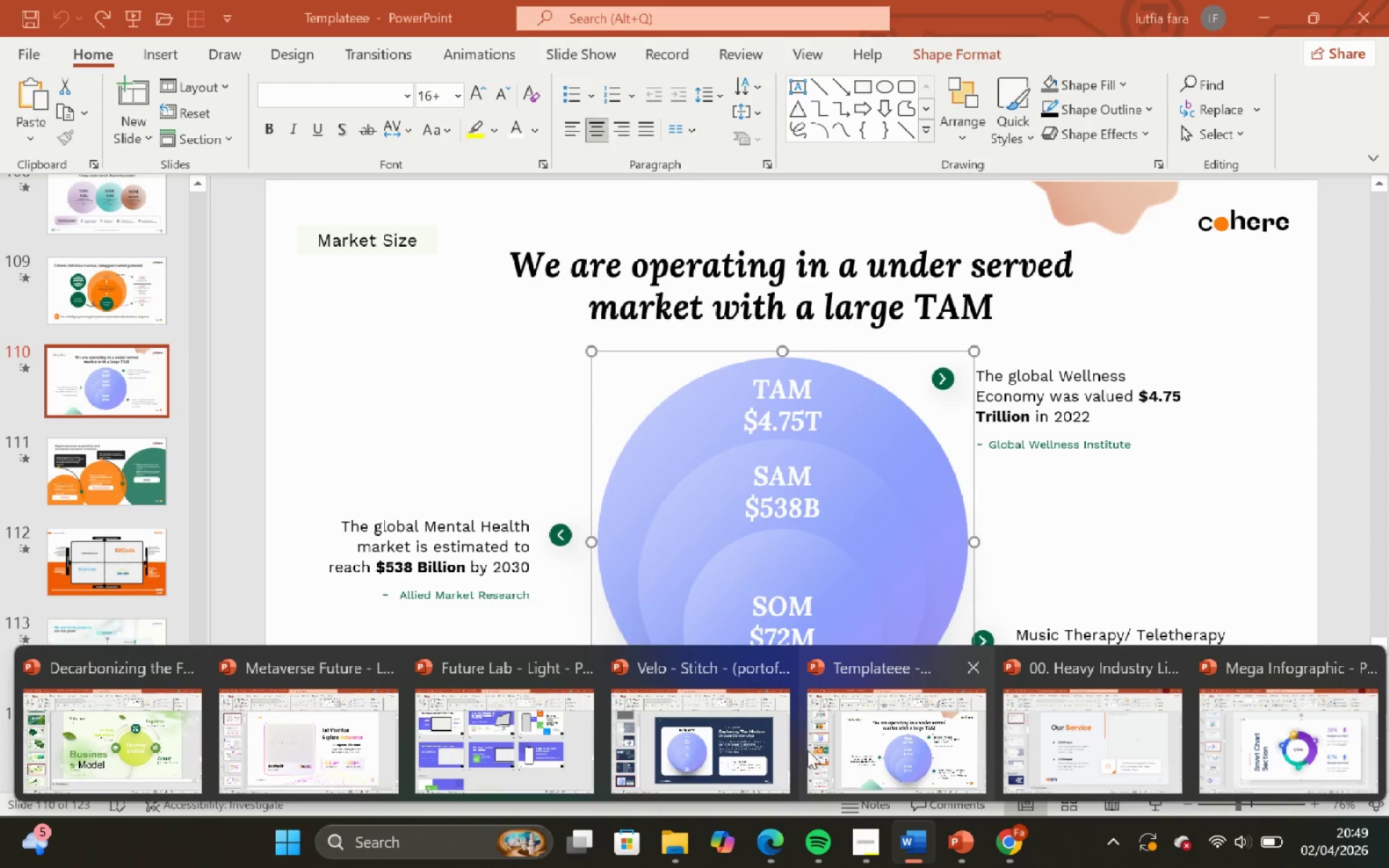 
wait(5.69)
 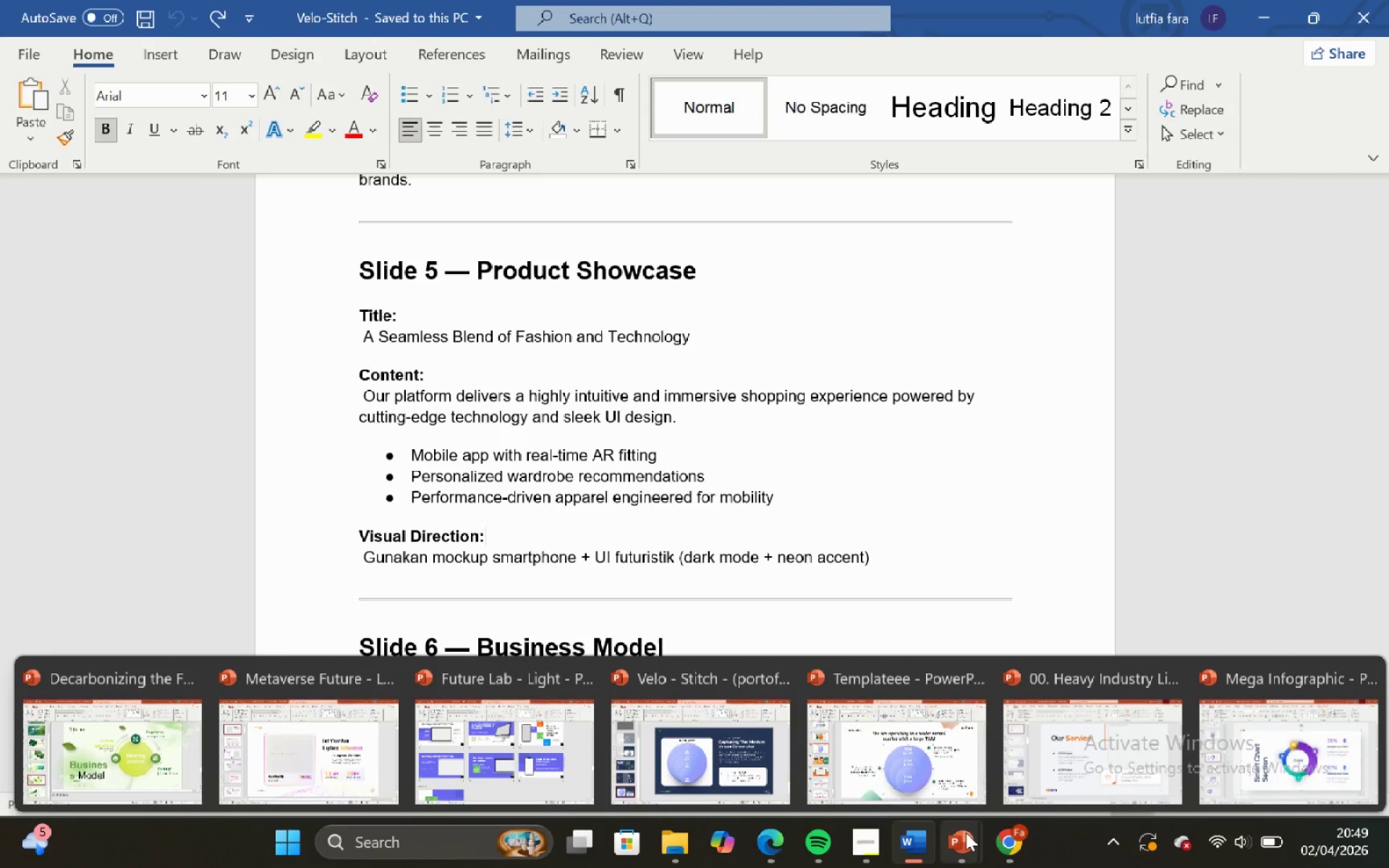 
left_click([514, 745])
 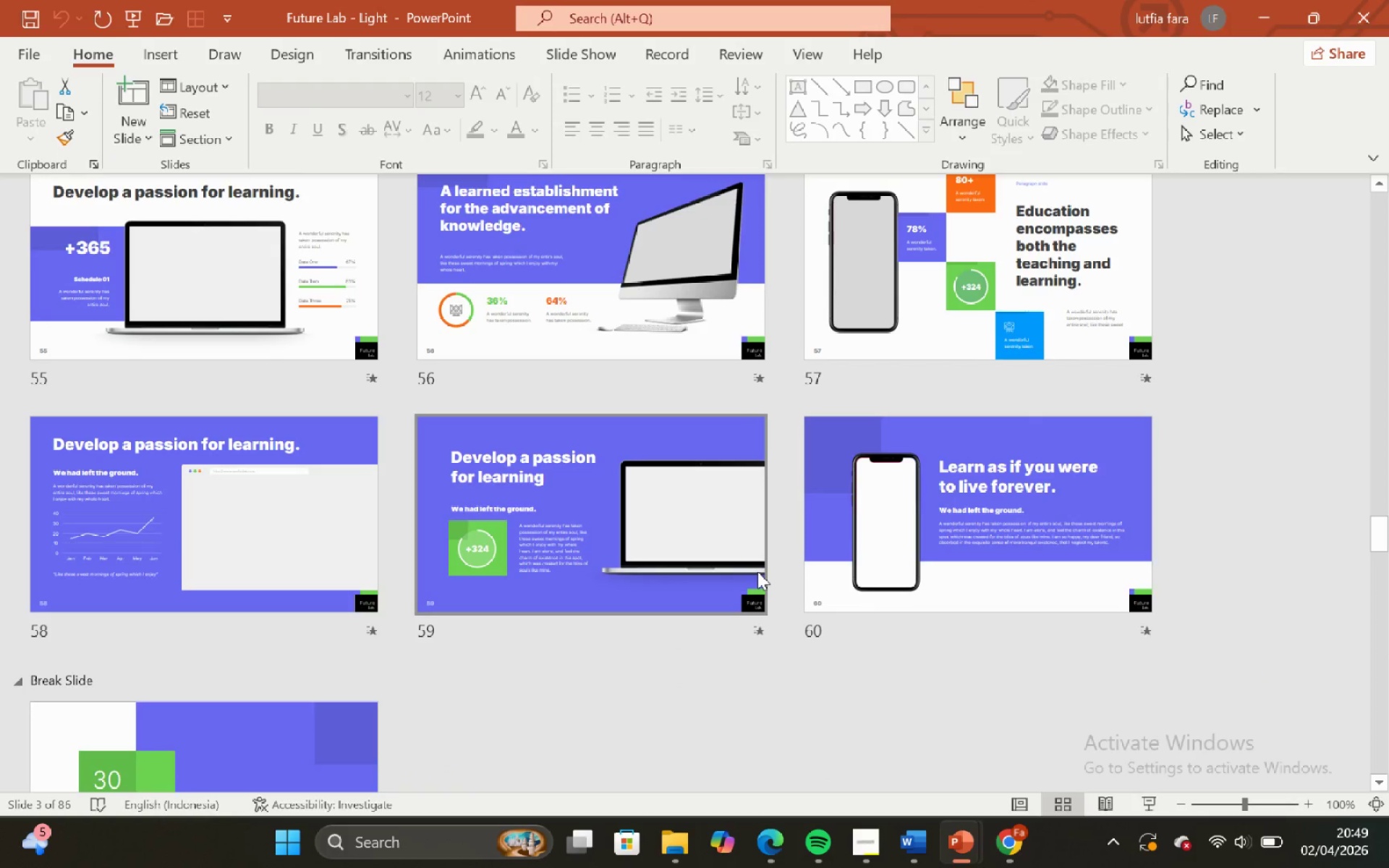 
scroll: coordinate [757, 571], scroll_direction: up, amount: 1.0
 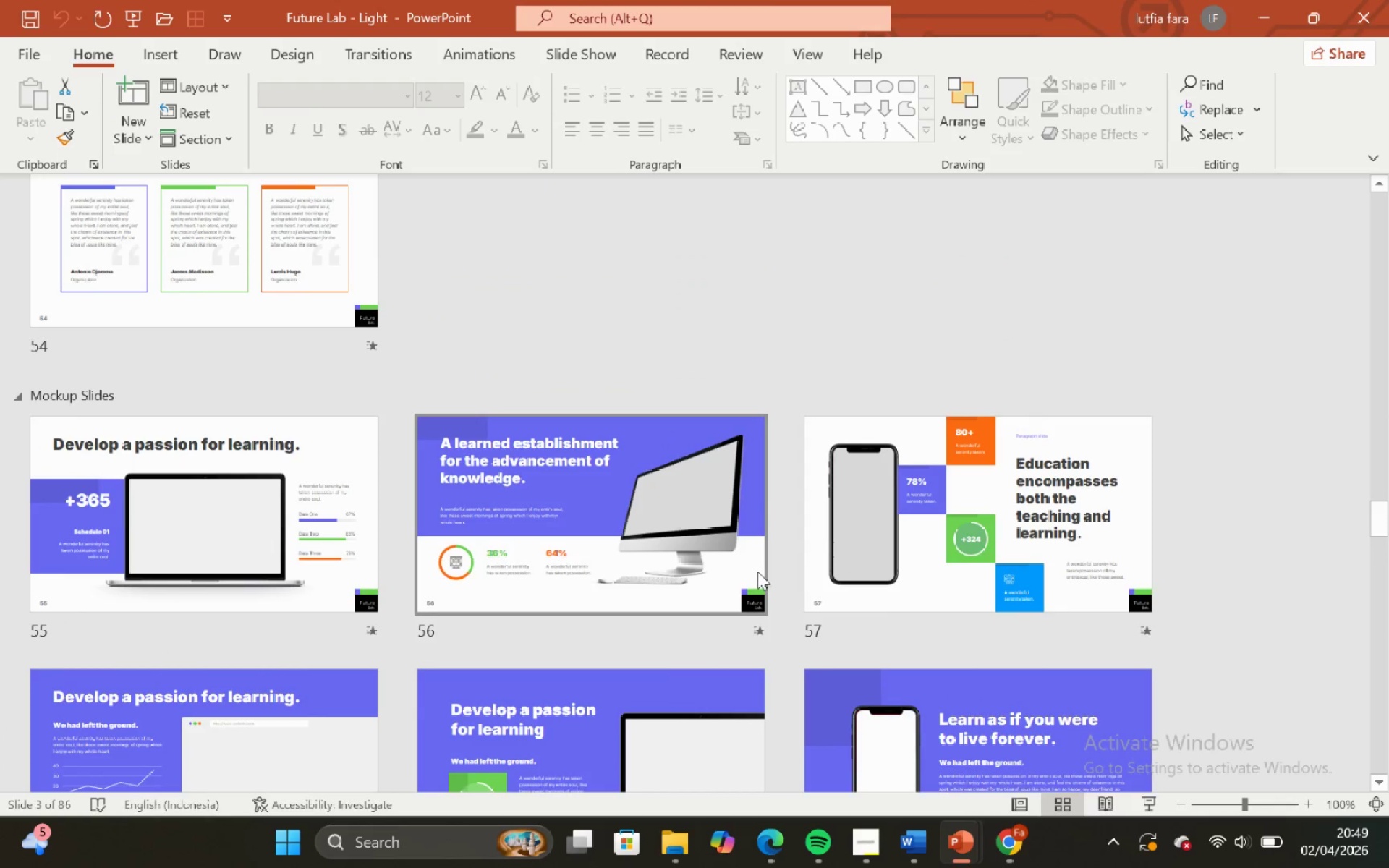 
scroll: coordinate [757, 571], scroll_direction: down, amount: 4.0
 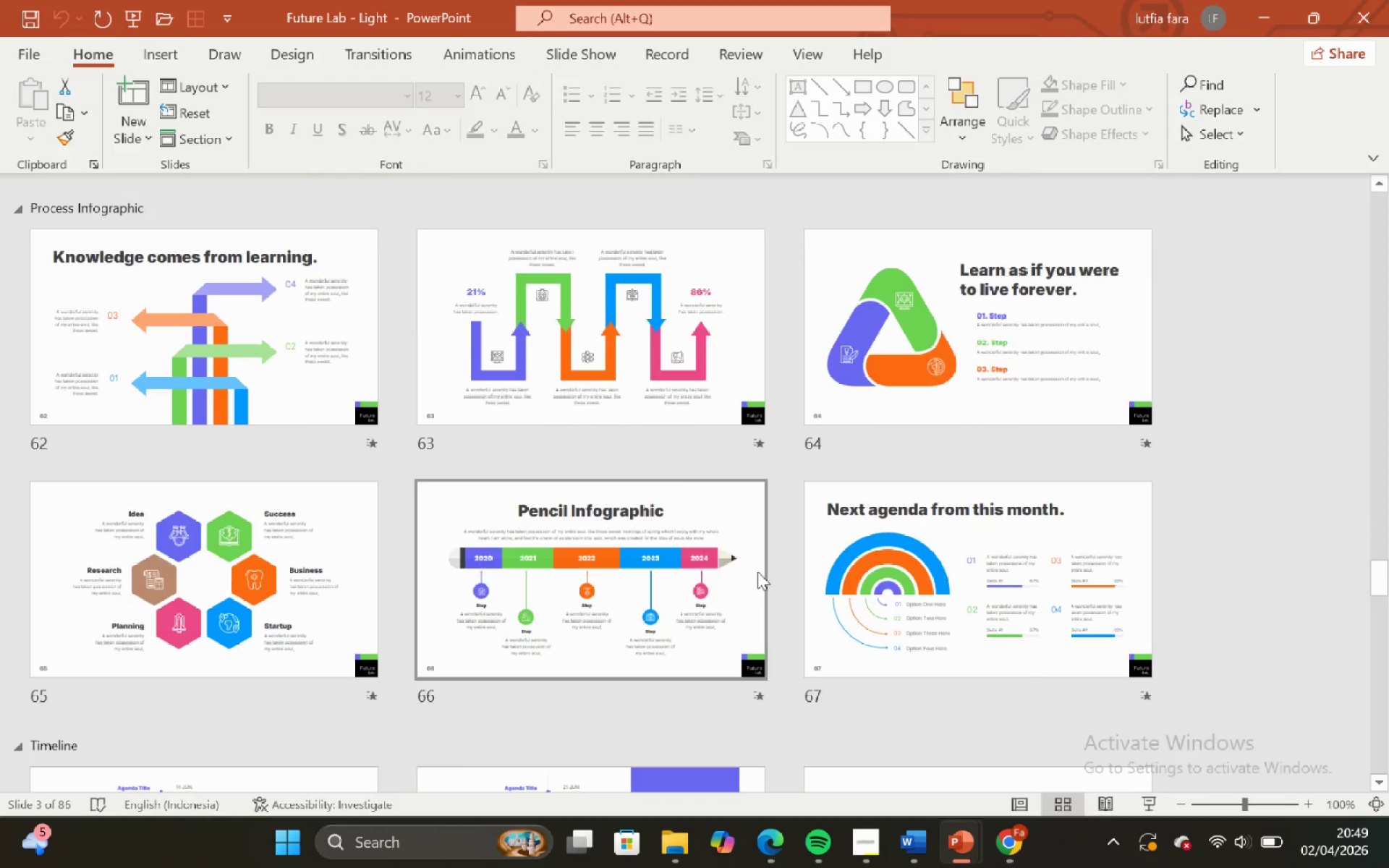 
scroll: coordinate [757, 571], scroll_direction: up, amount: 7.0
 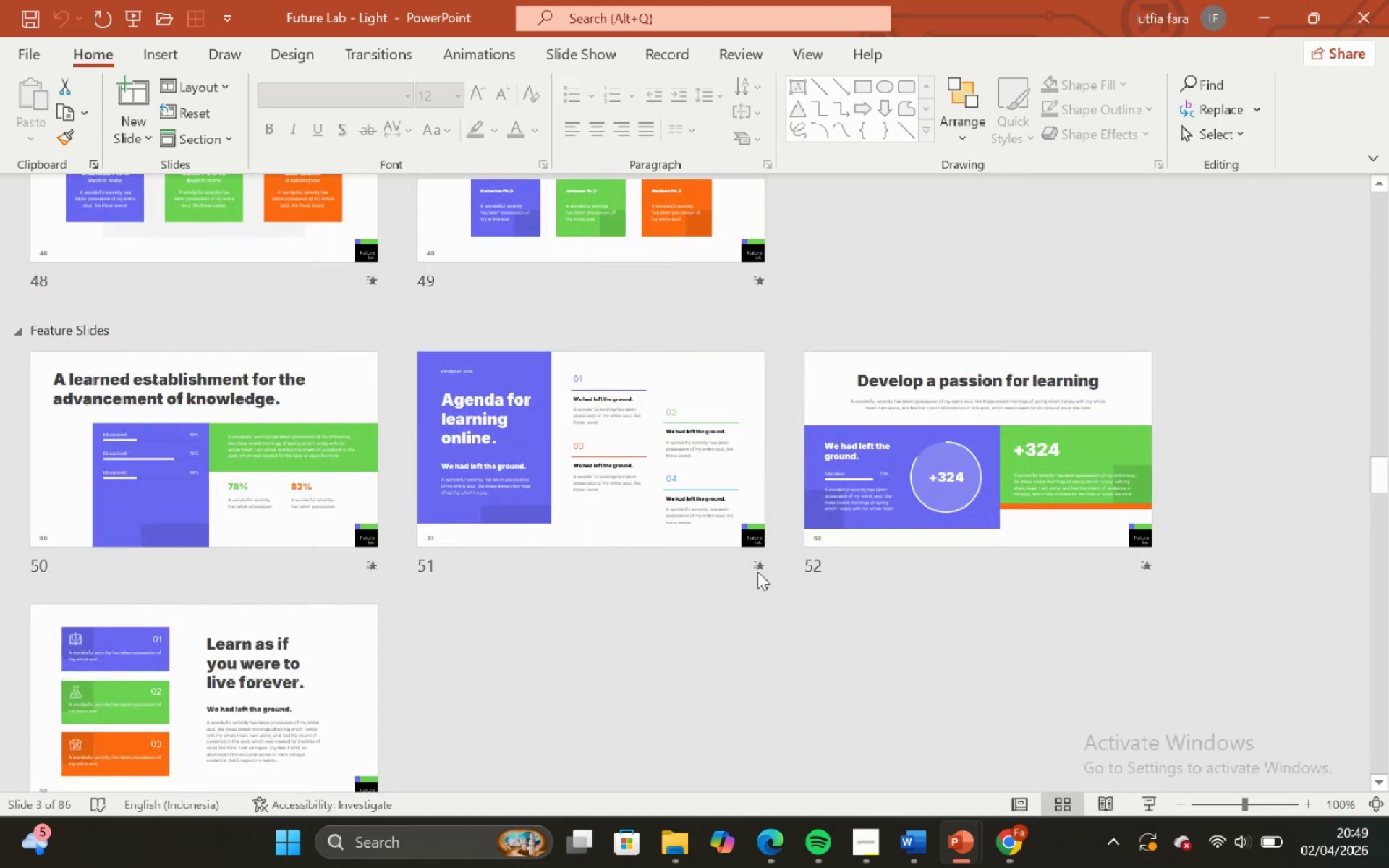 
scroll: coordinate [757, 571], scroll_direction: down, amount: 3.0
 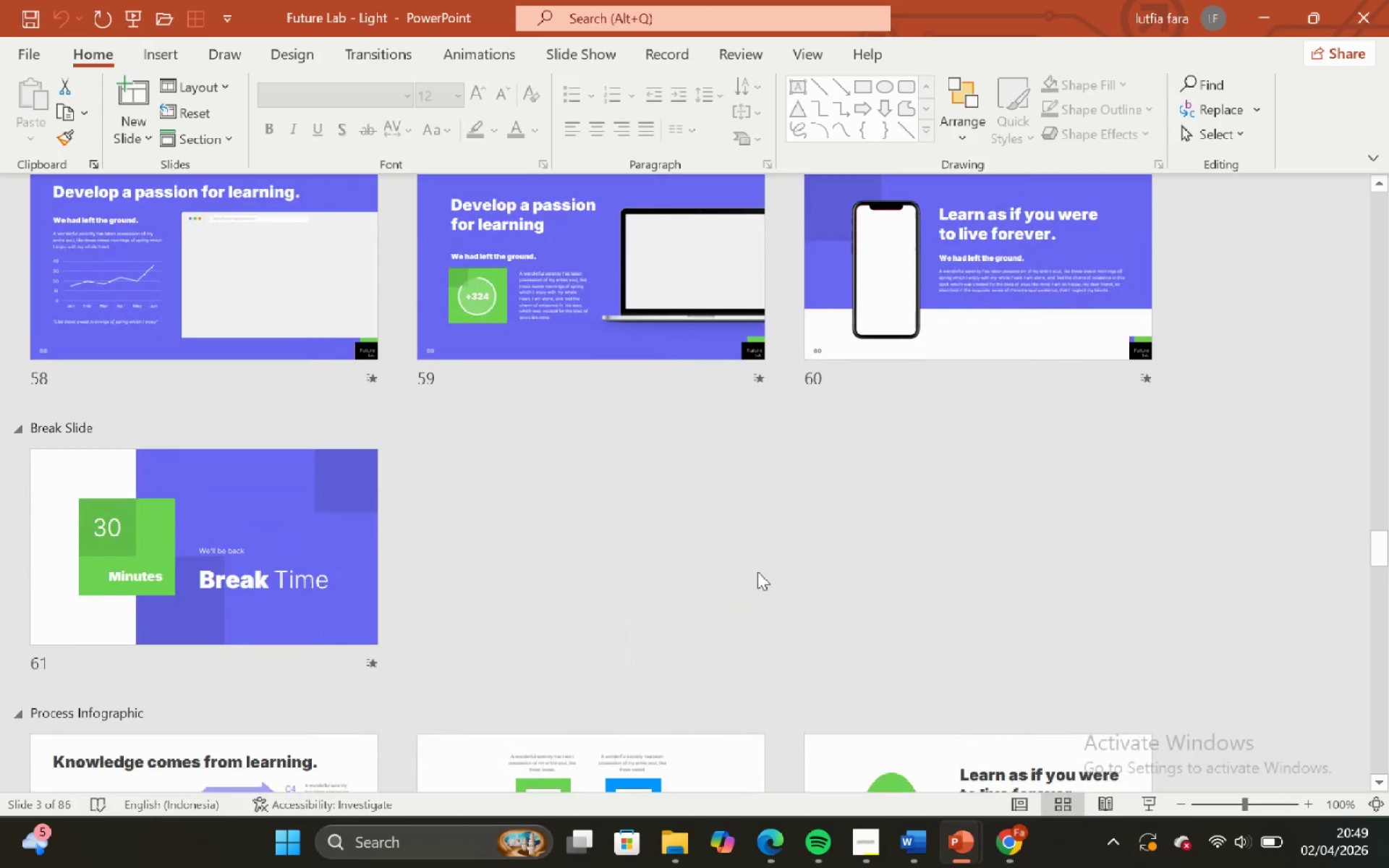 
scroll: coordinate [757, 571], scroll_direction: up, amount: 1.0
 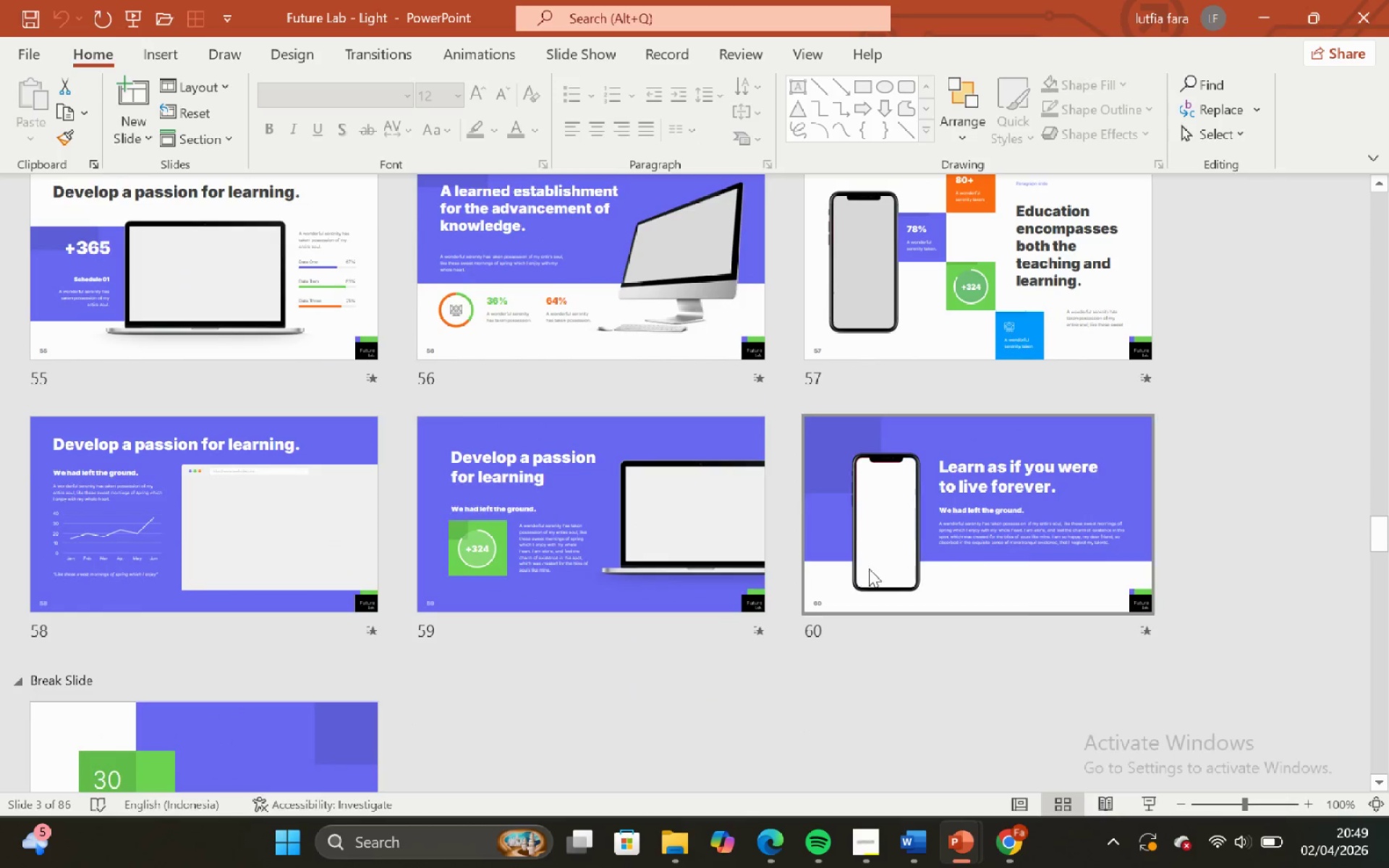 
double_click([869, 569])
 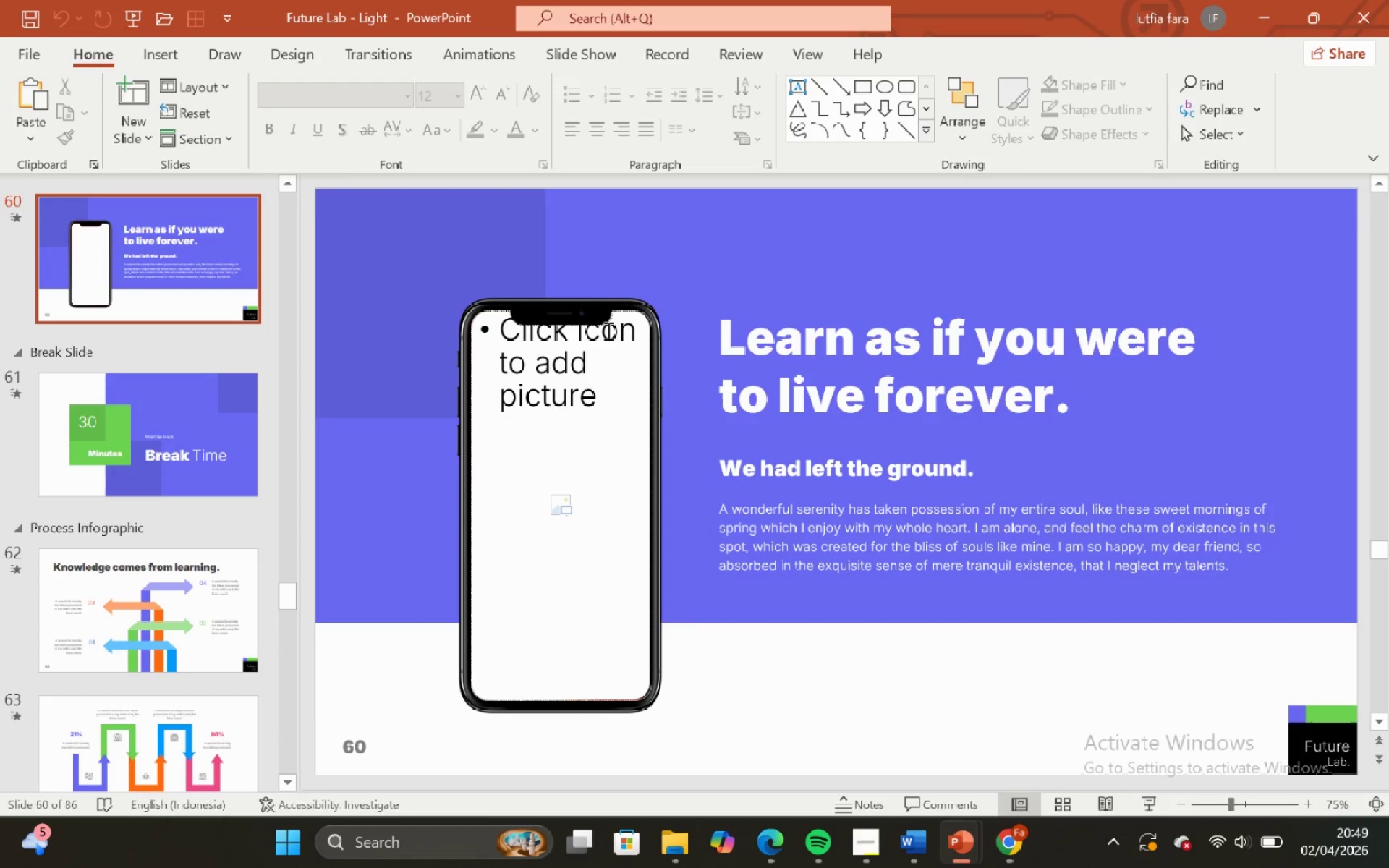 
left_click([608, 305])
 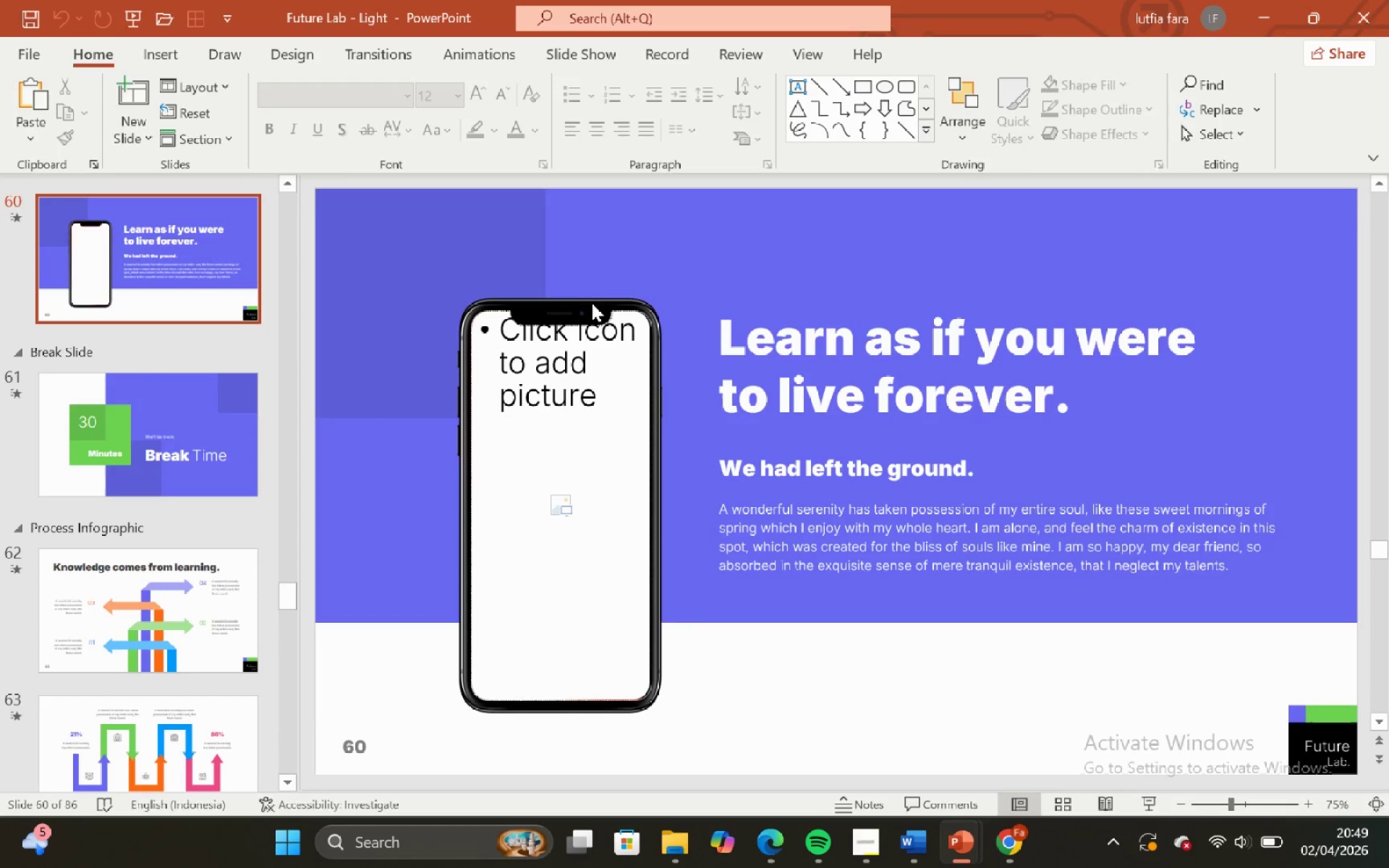 
double_click([590, 299])
 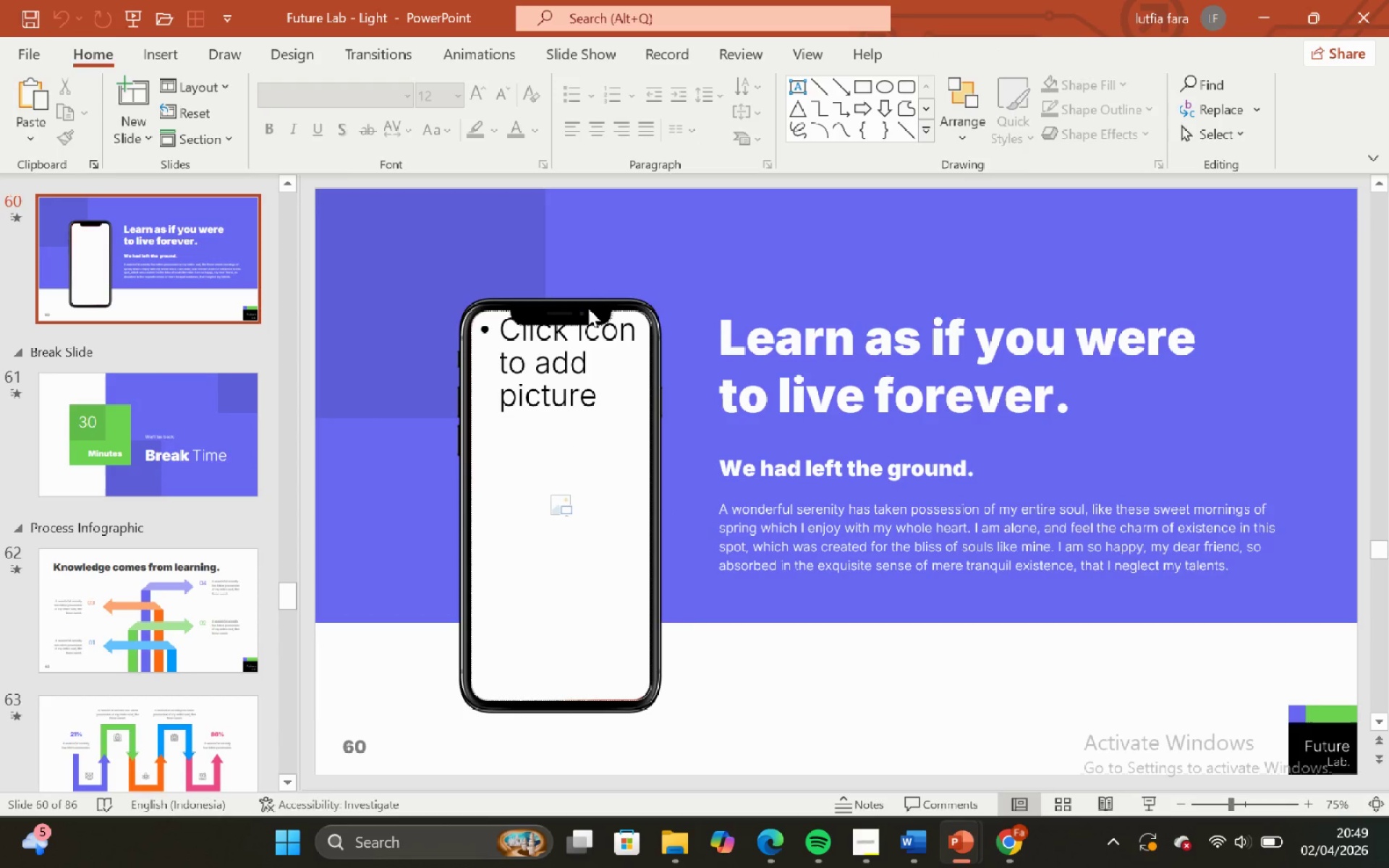 
triple_click([588, 308])
 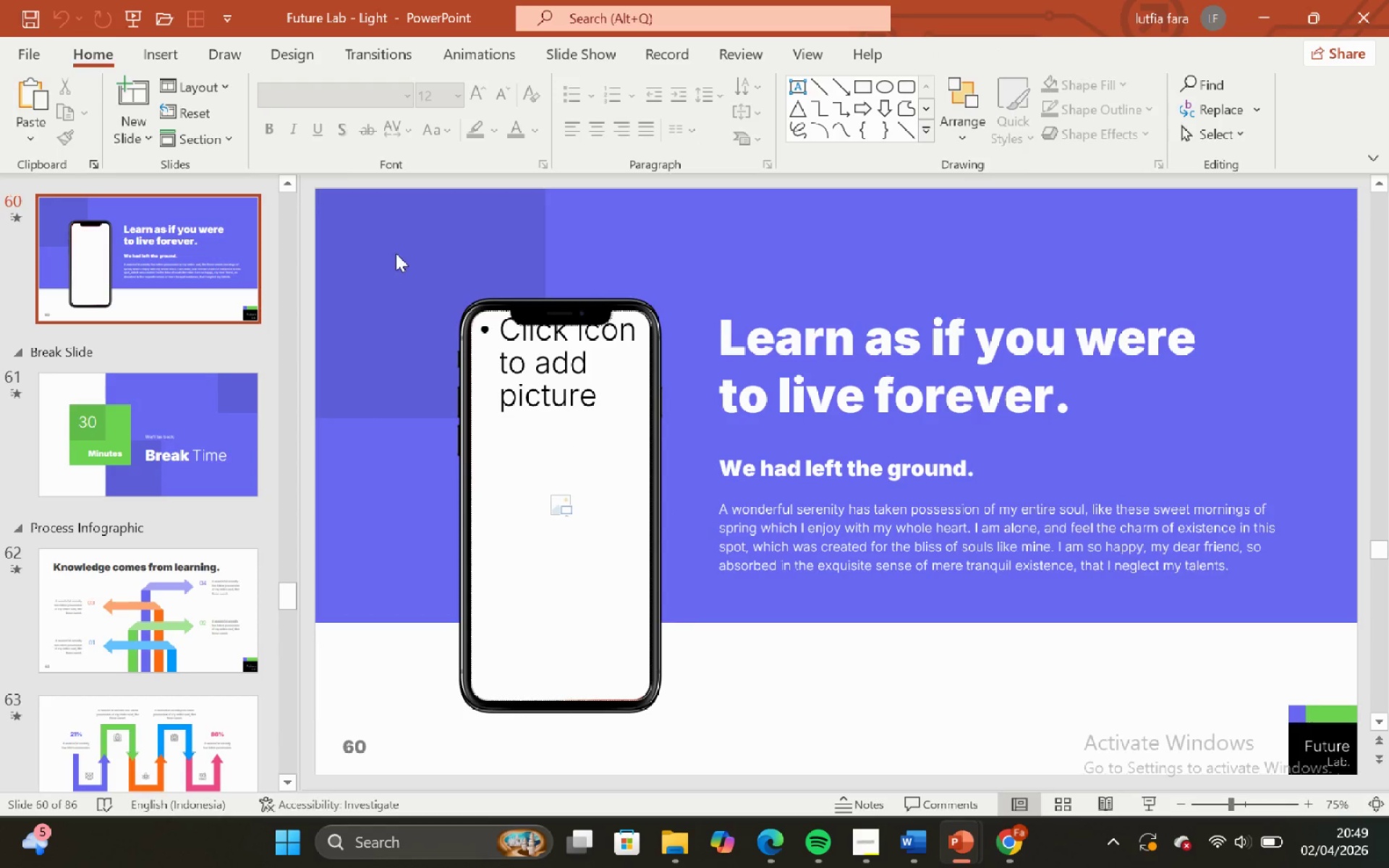 
left_click_drag(start_coordinate=[395, 252], to_coordinate=[720, 786])
 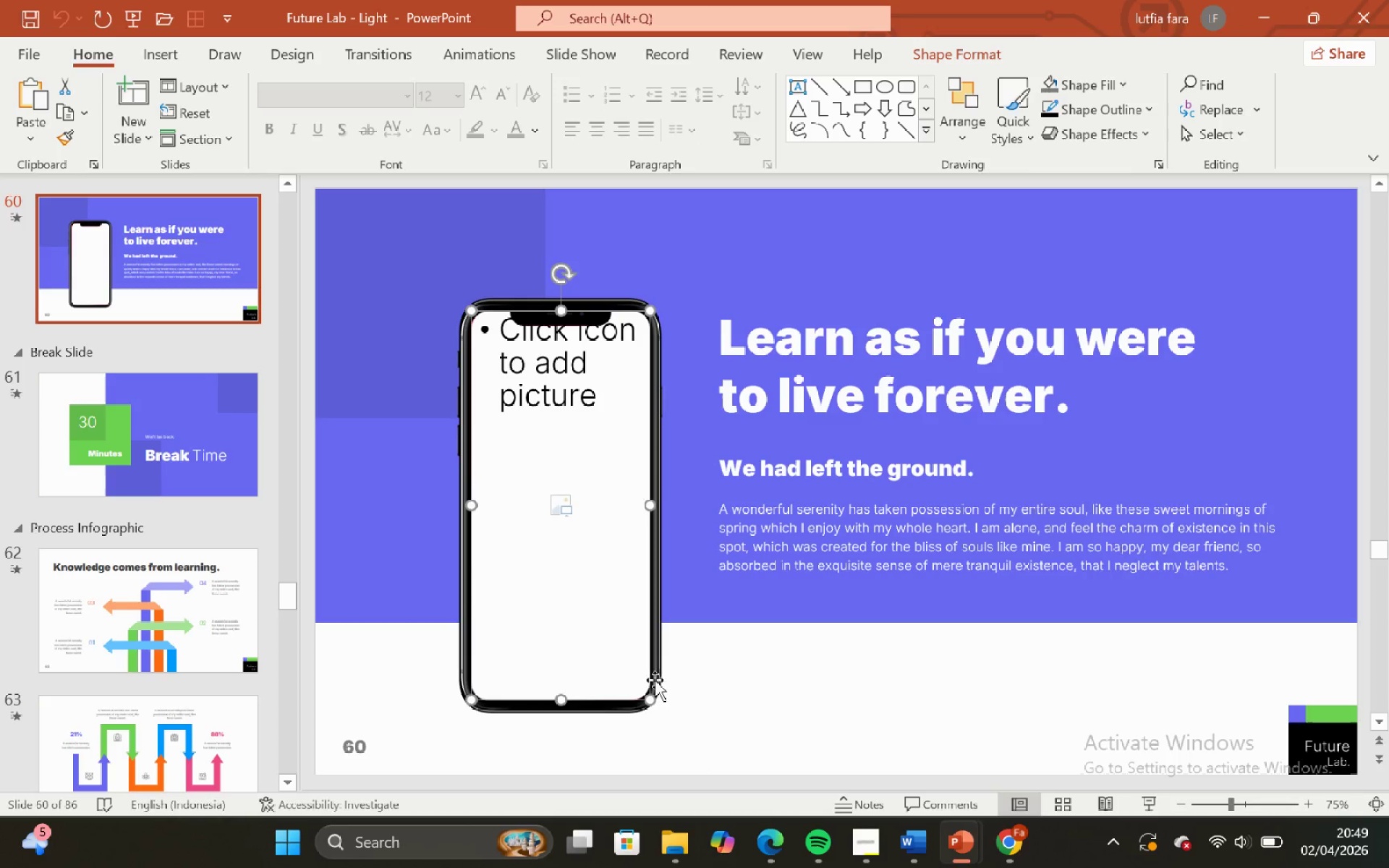 
left_click_drag(start_coordinate=[658, 678], to_coordinate=[614, 678])
 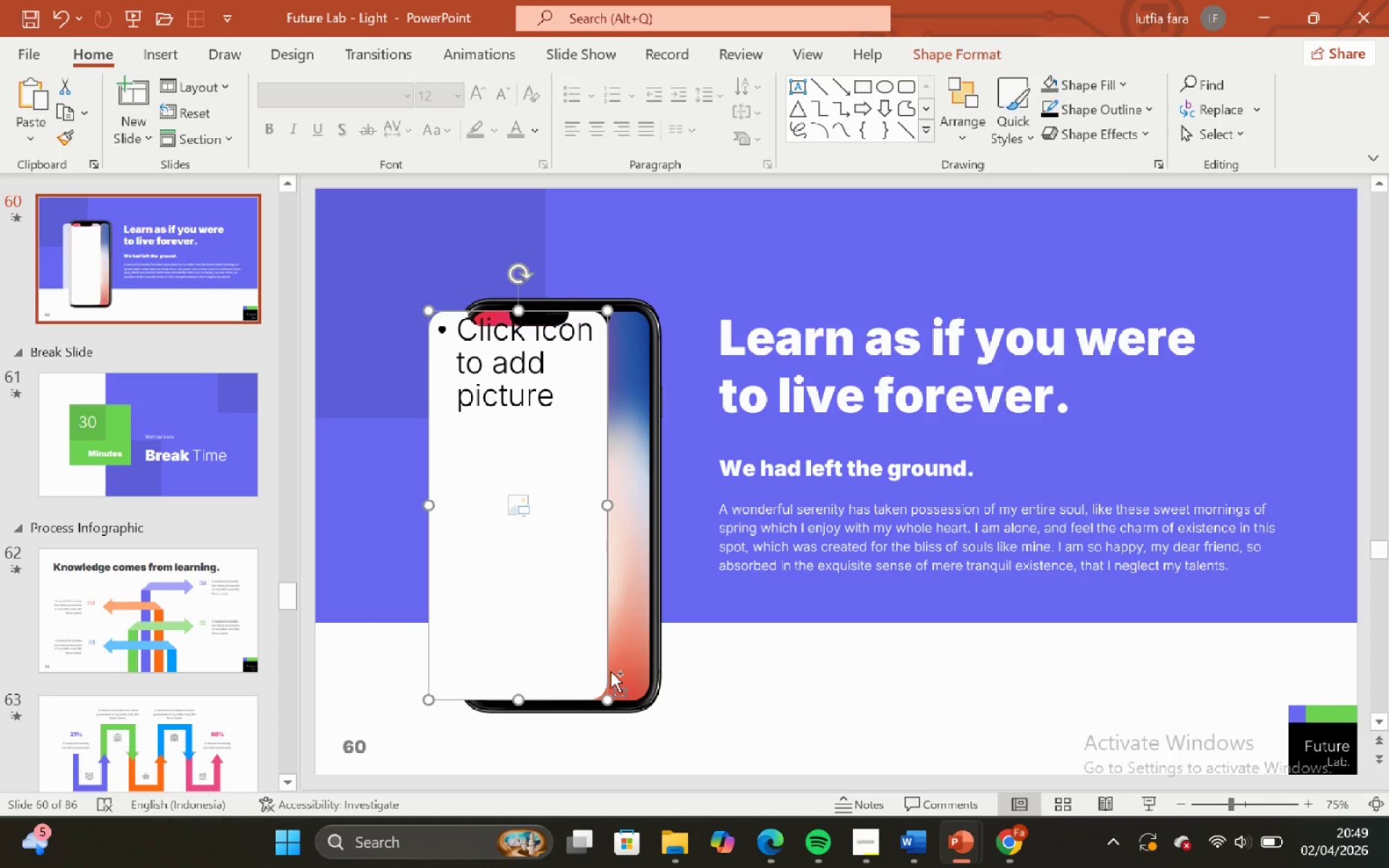 
hold_key(key=ShiftLeft, duration=0.52)
 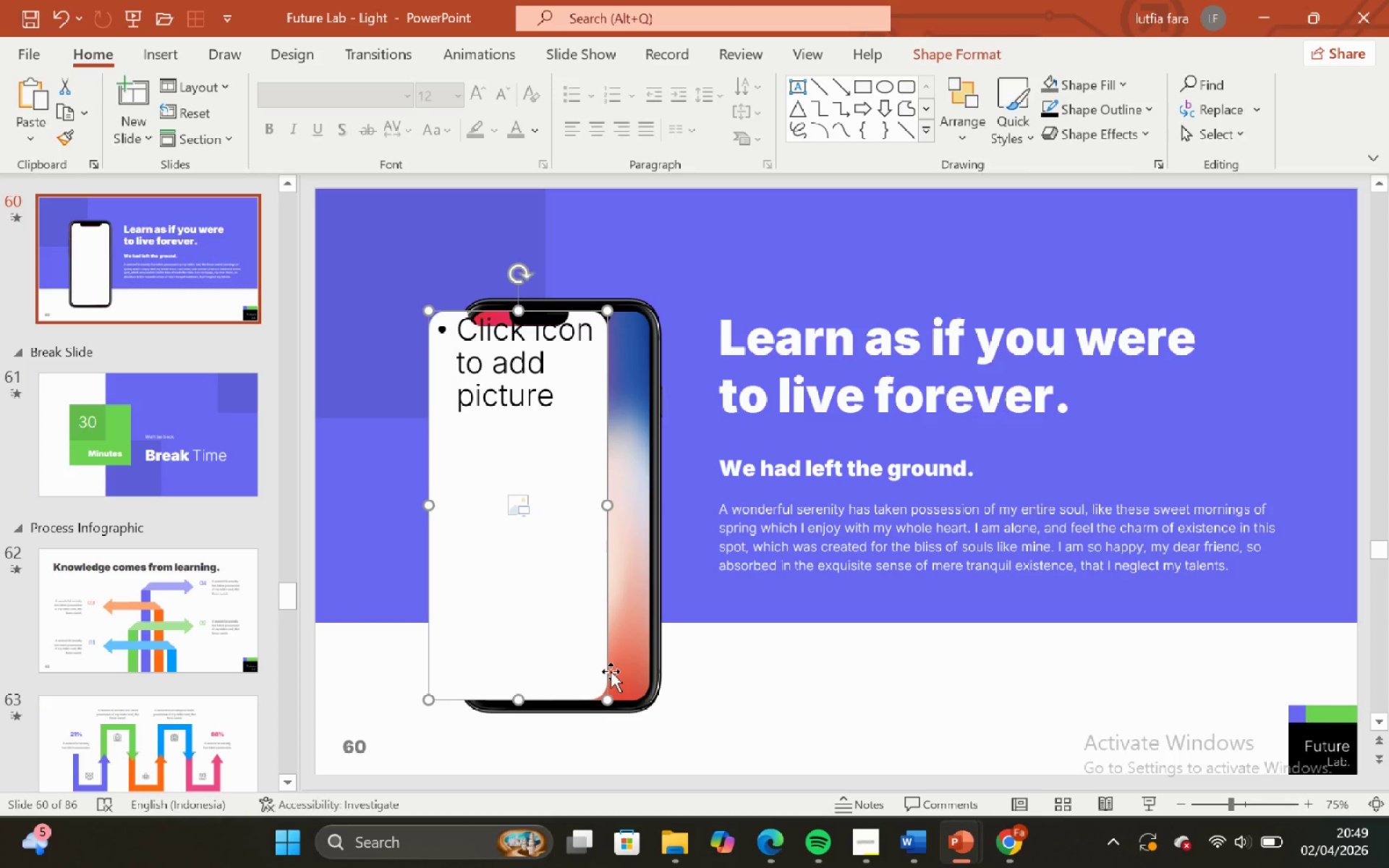 
key(Control+Z)
 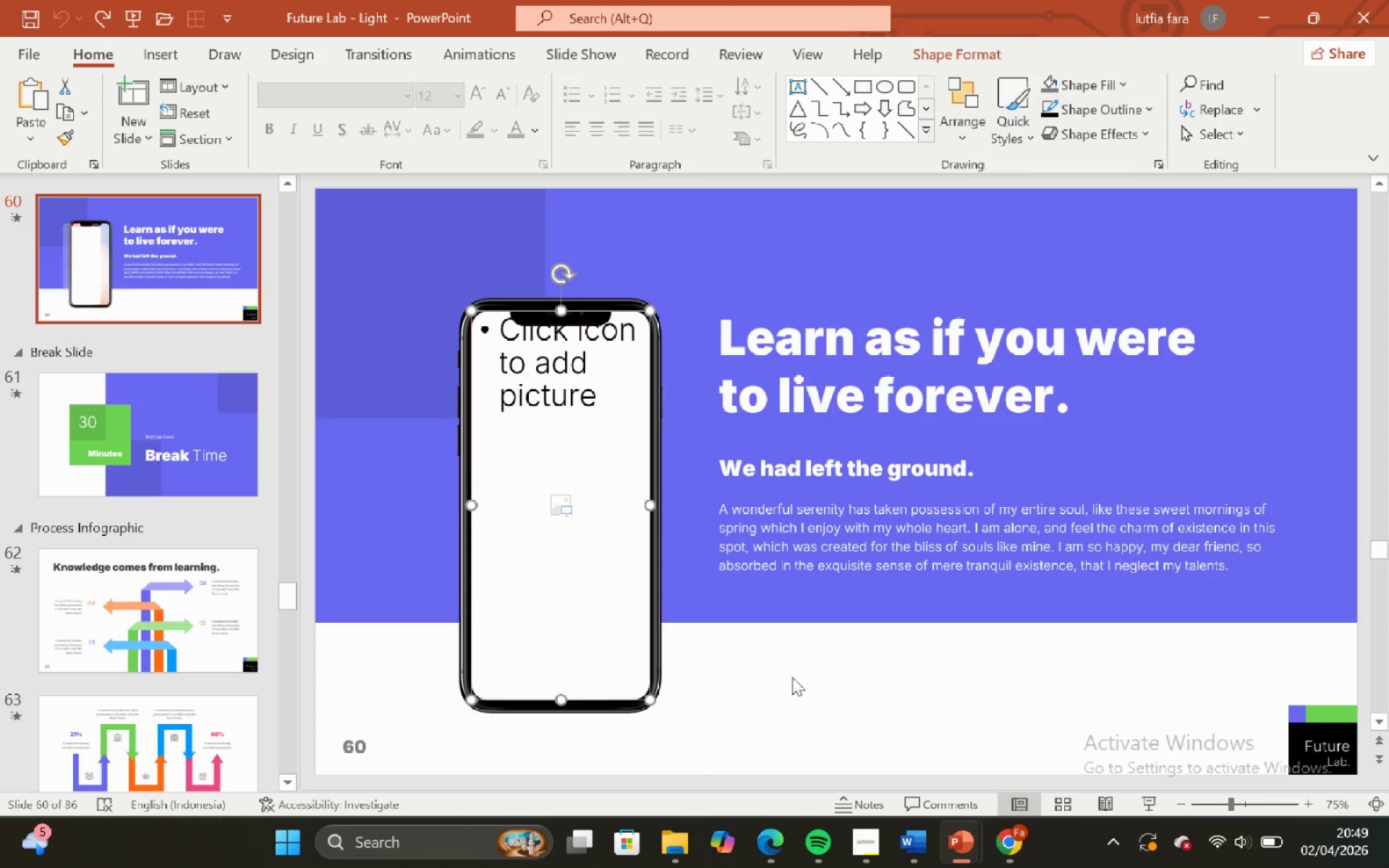 
left_click([794, 678])
 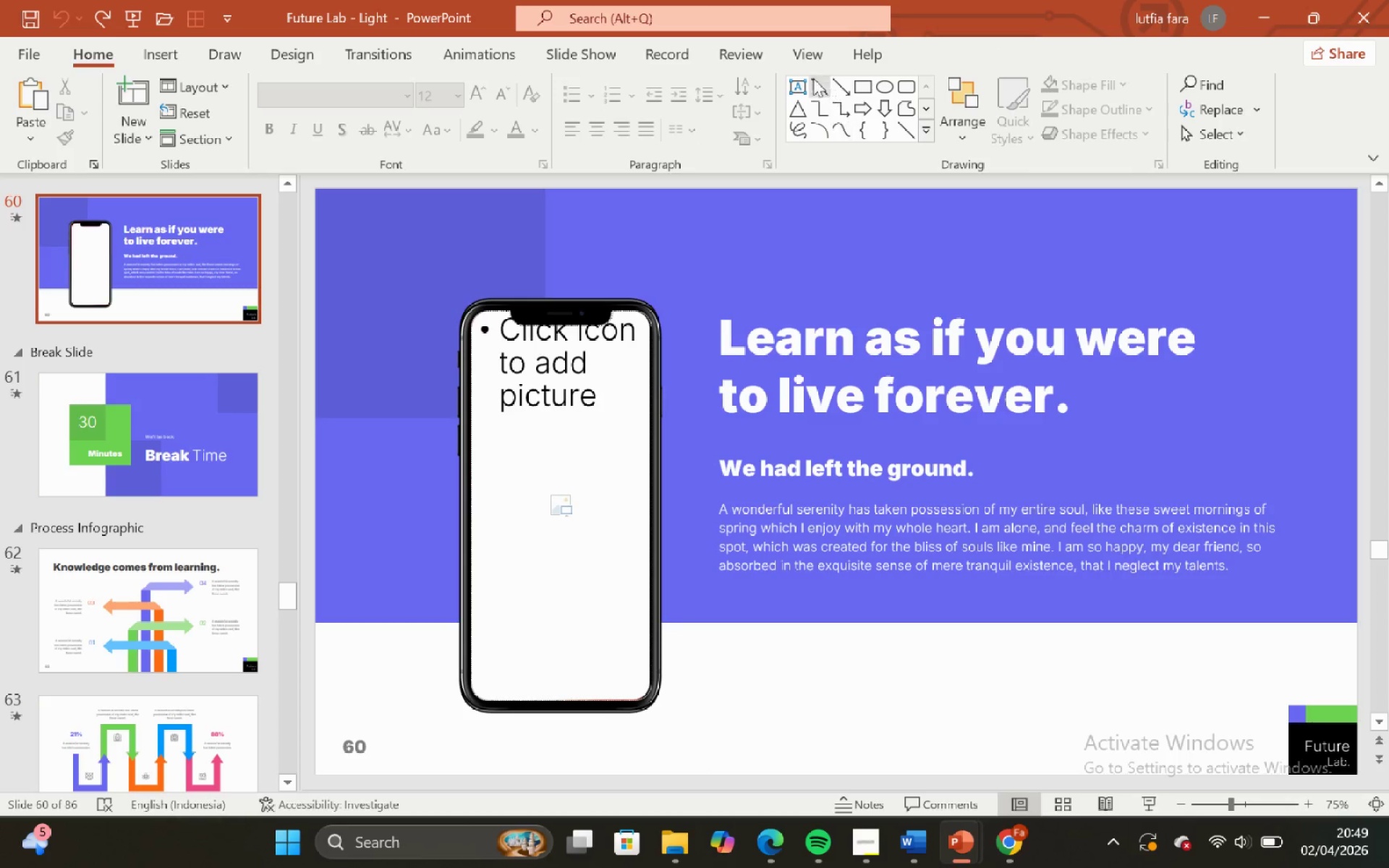 
left_click([794, 54])
 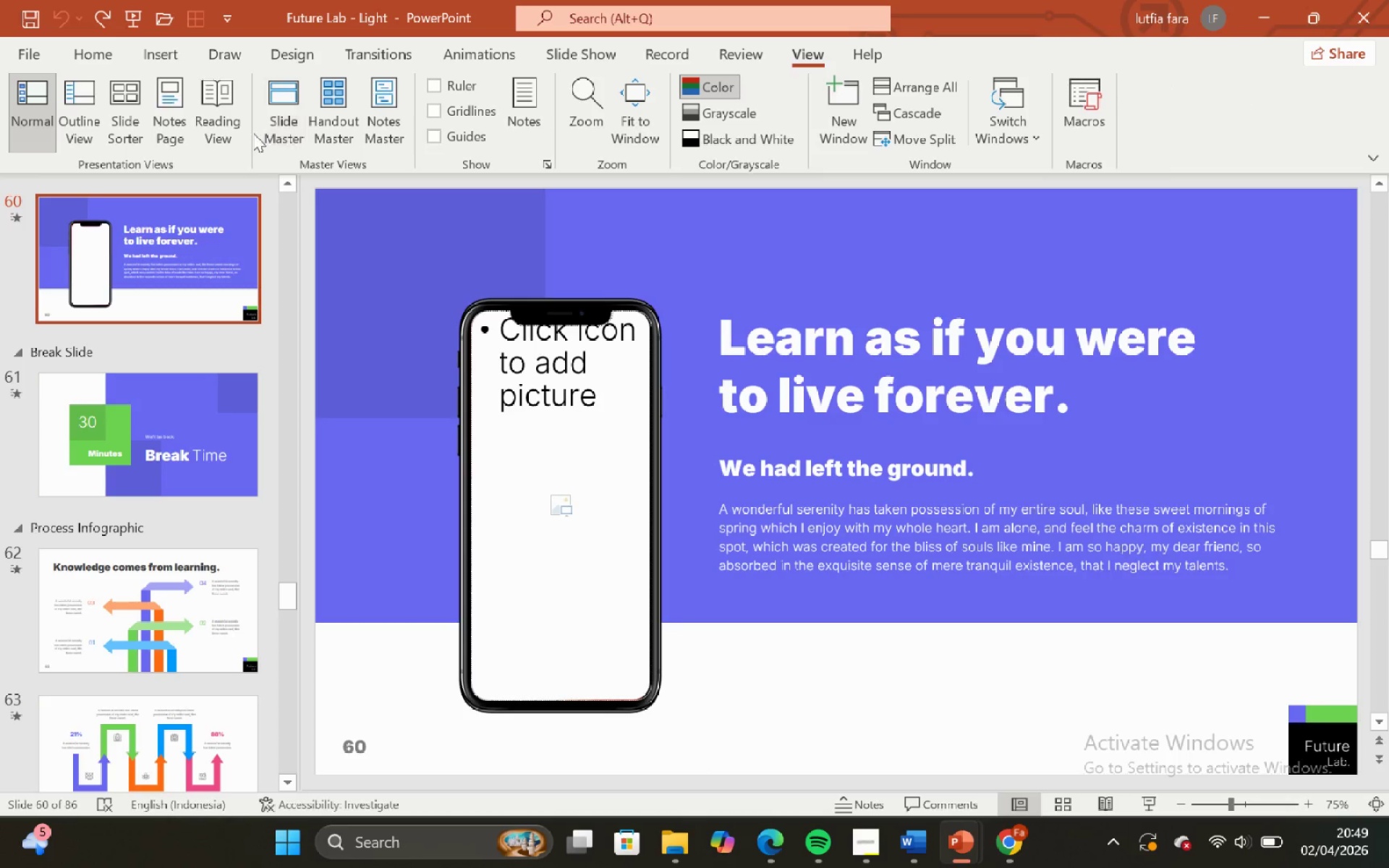 
left_click([268, 124])
 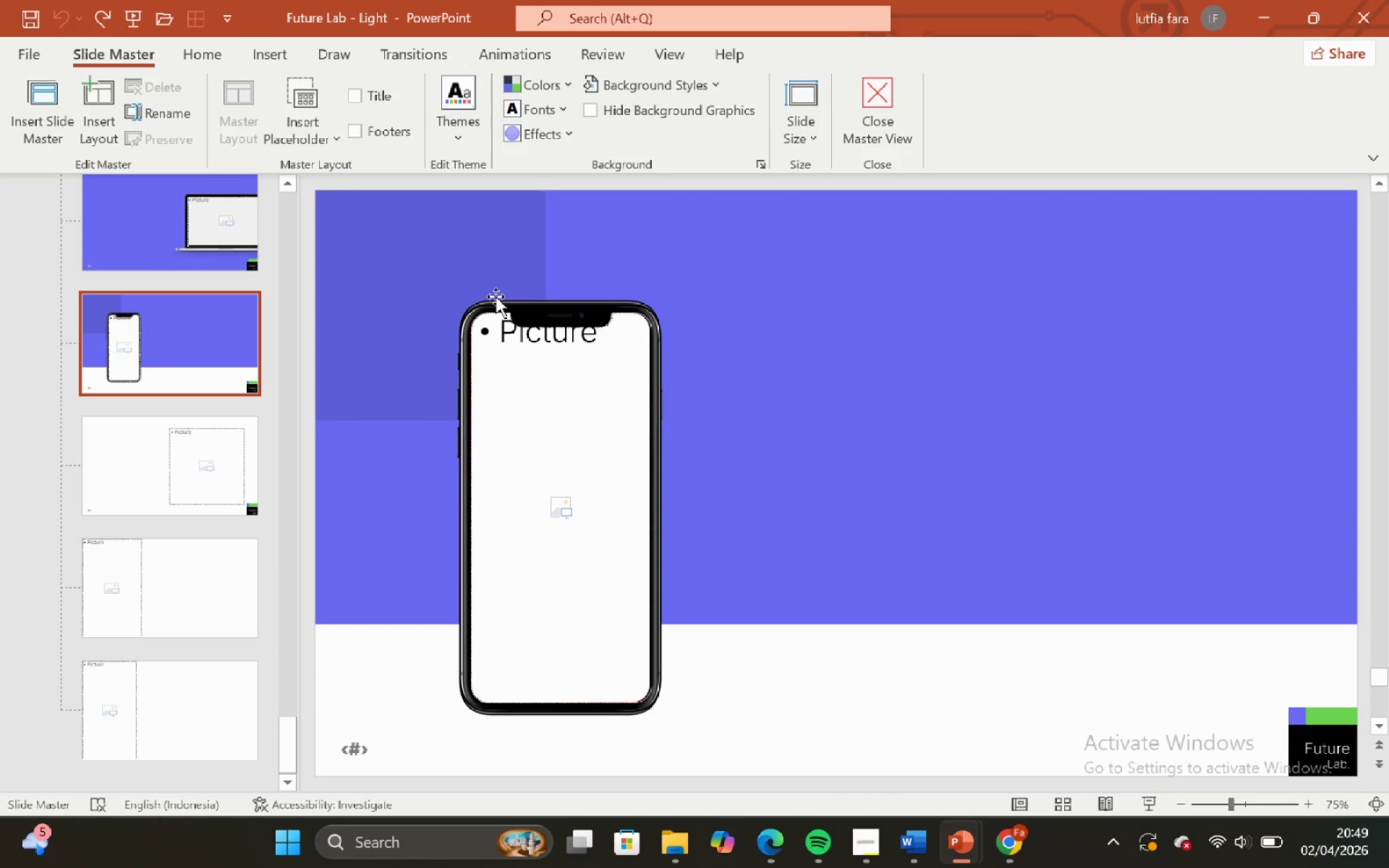 
left_click([501, 302])
 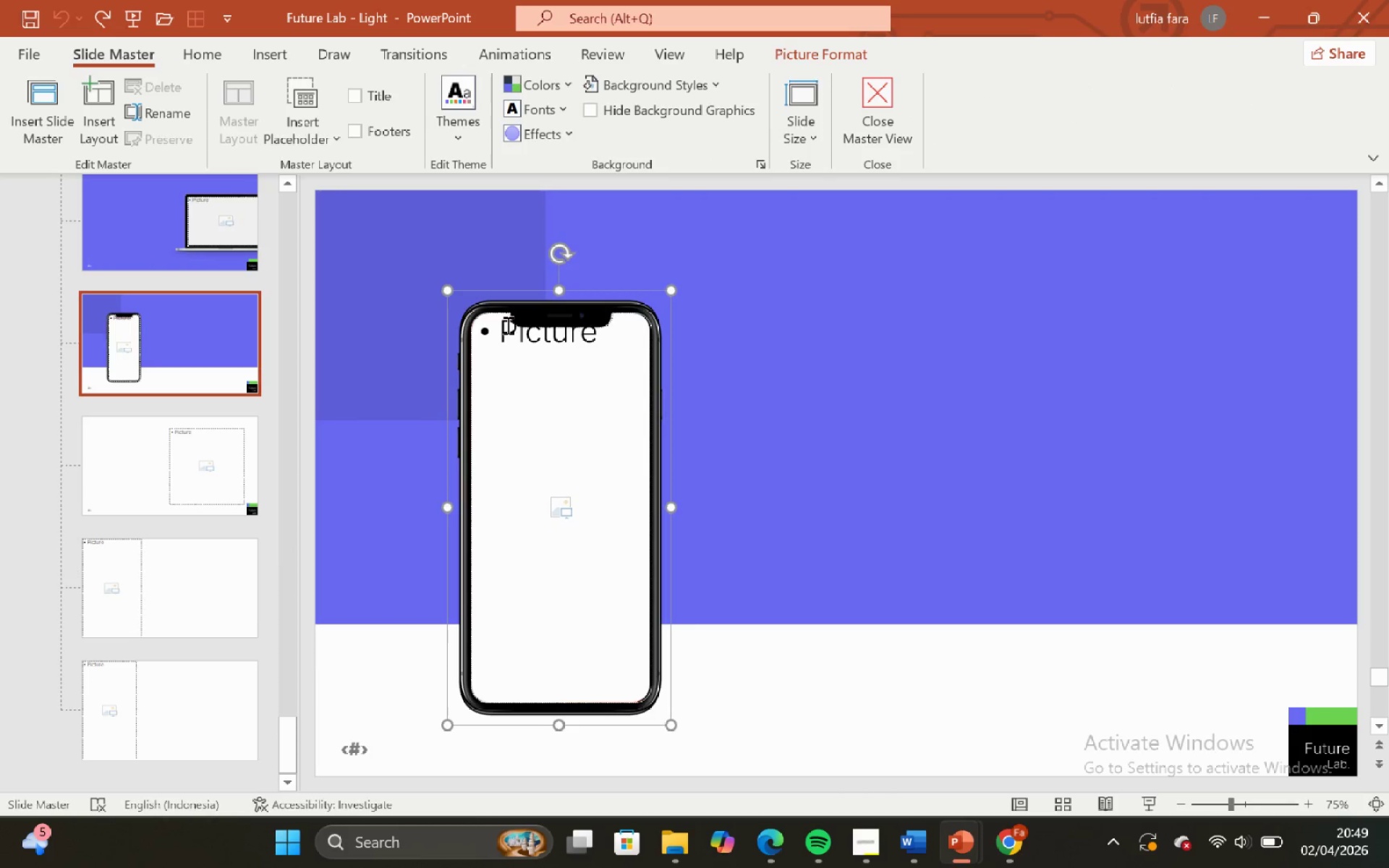 
hold_key(key=ShiftLeft, duration=0.58)
left_click([506, 330])
 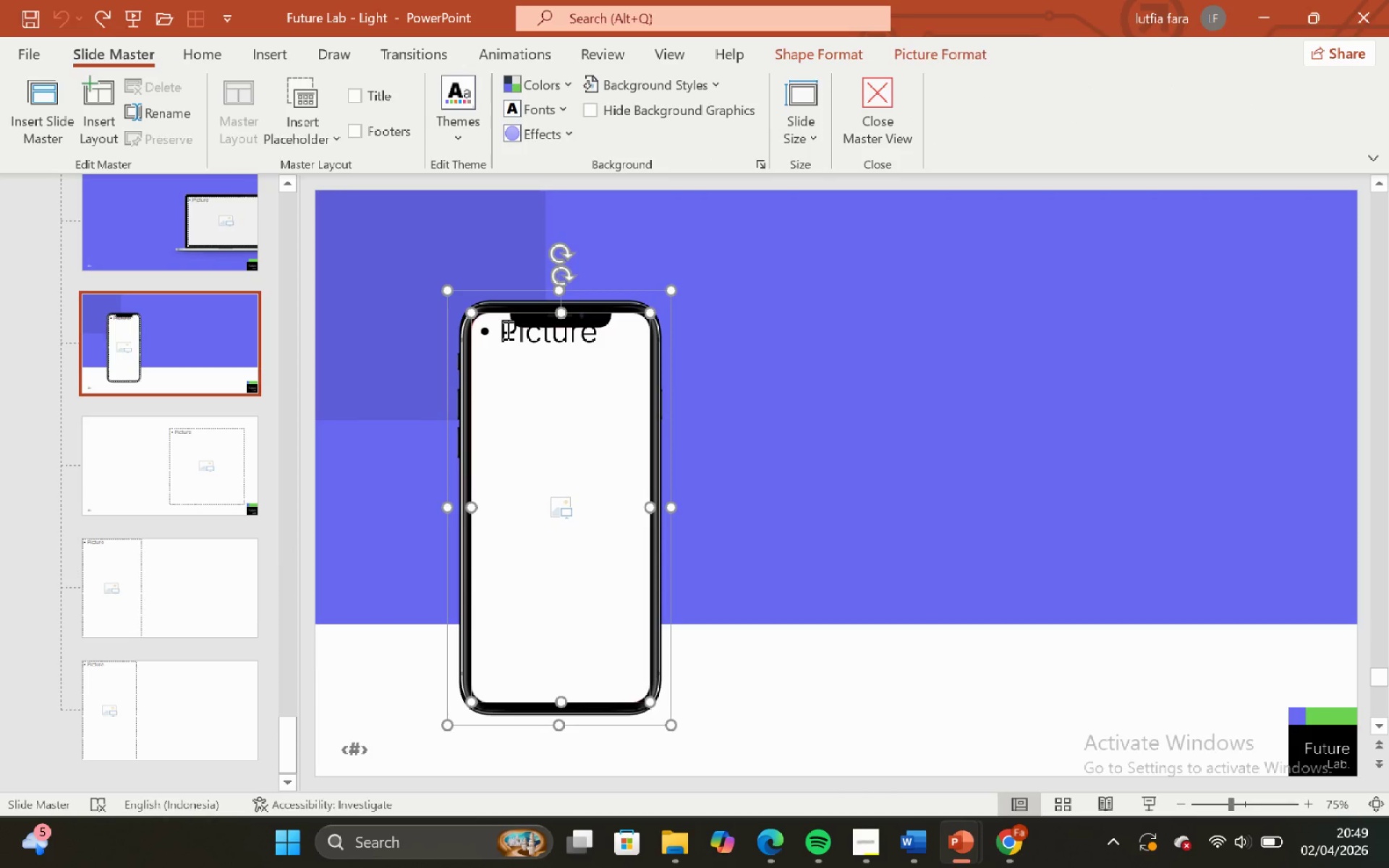 
key(Control+C)